 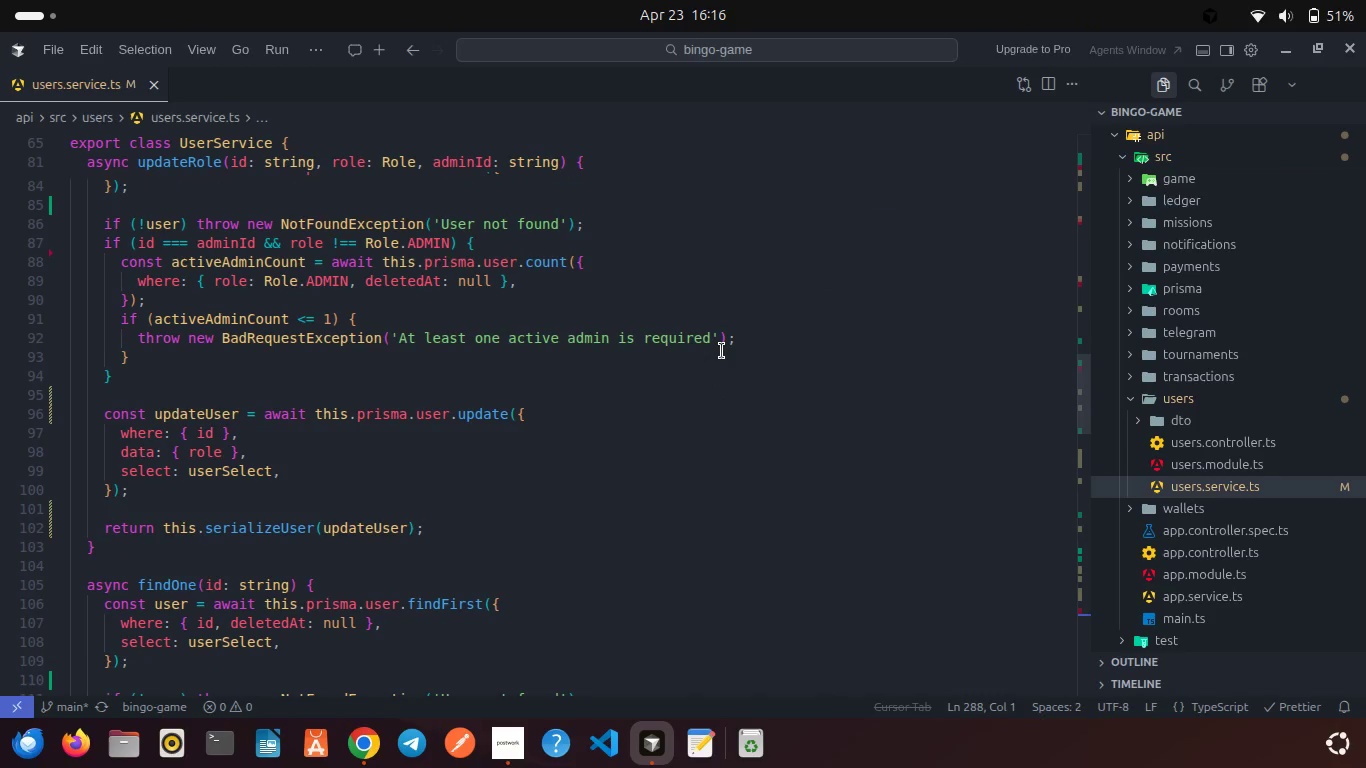 
scroll: coordinate [591, 465], scroll_direction: down, amount: 3.0
 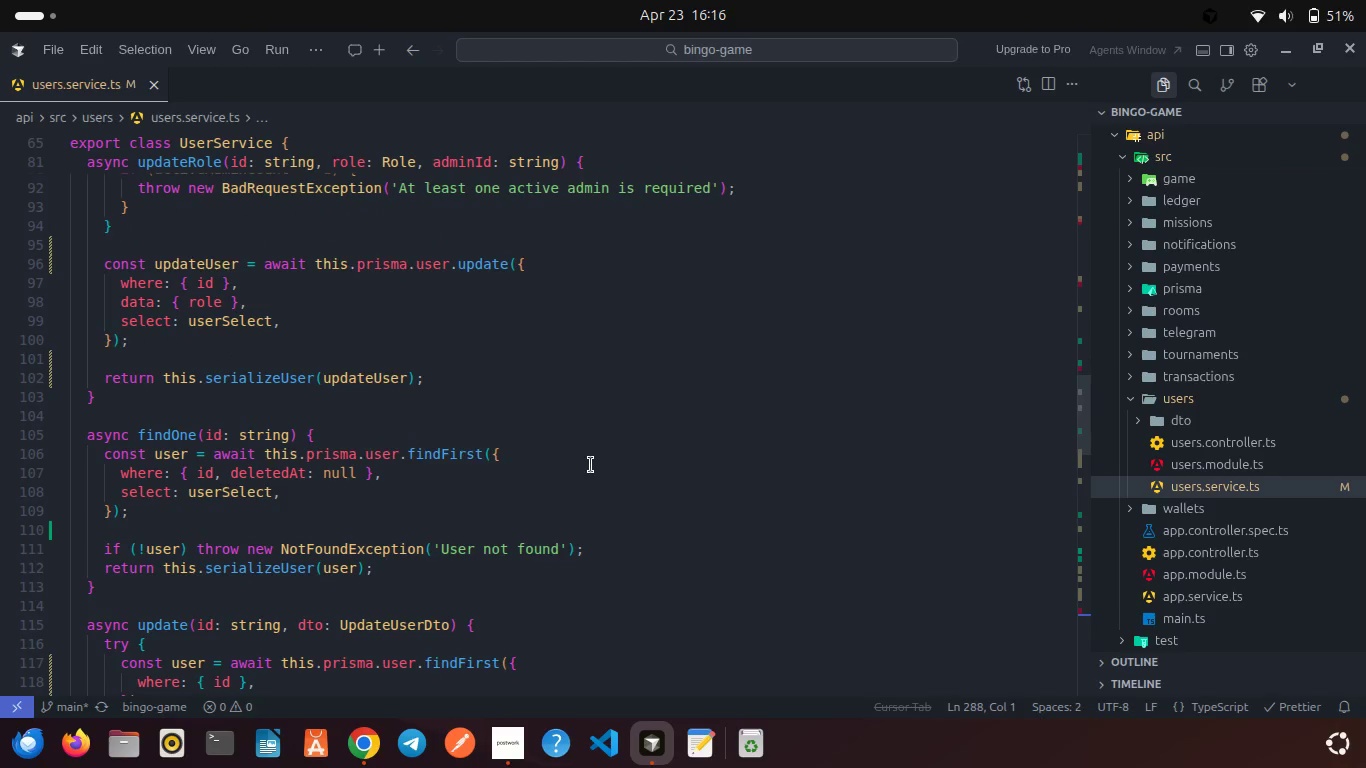 
wait(7.62)
 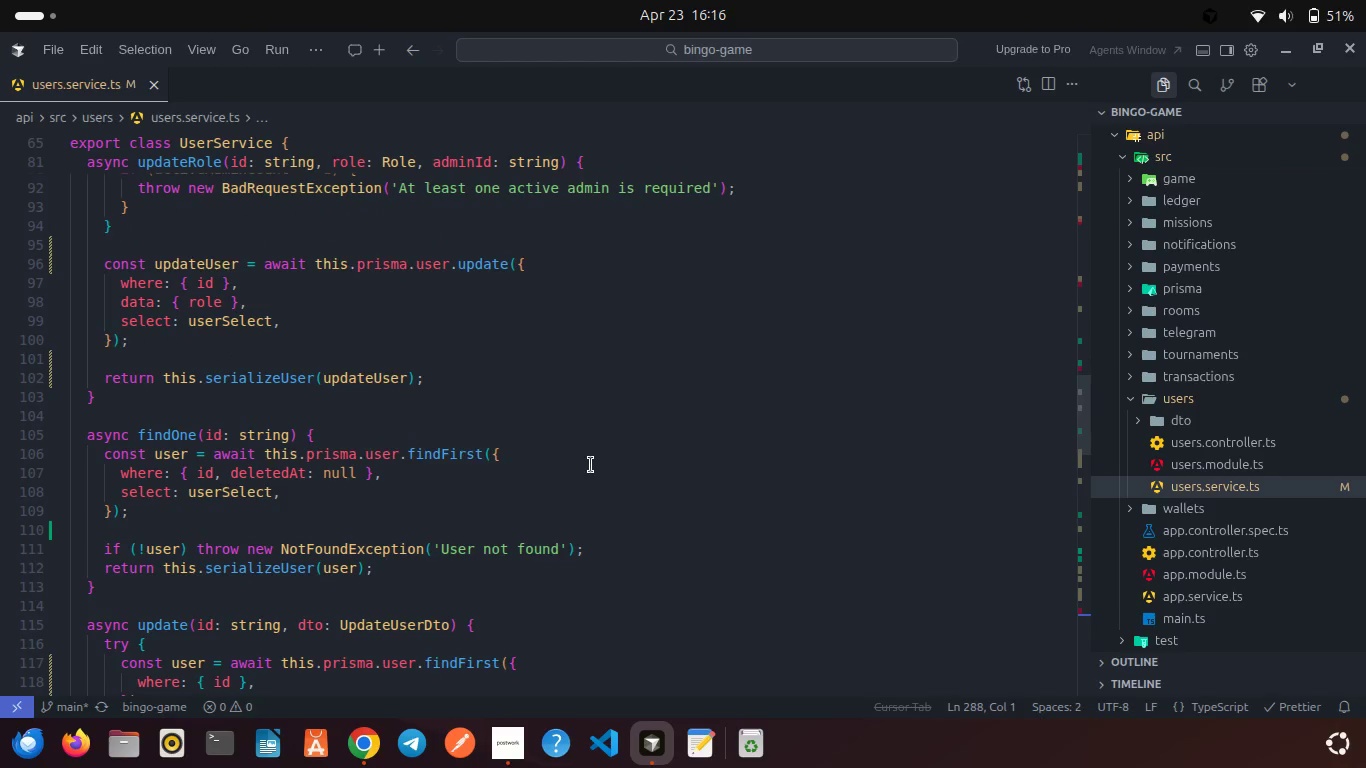 
scroll: coordinate [591, 465], scroll_direction: down, amount: 2.0
 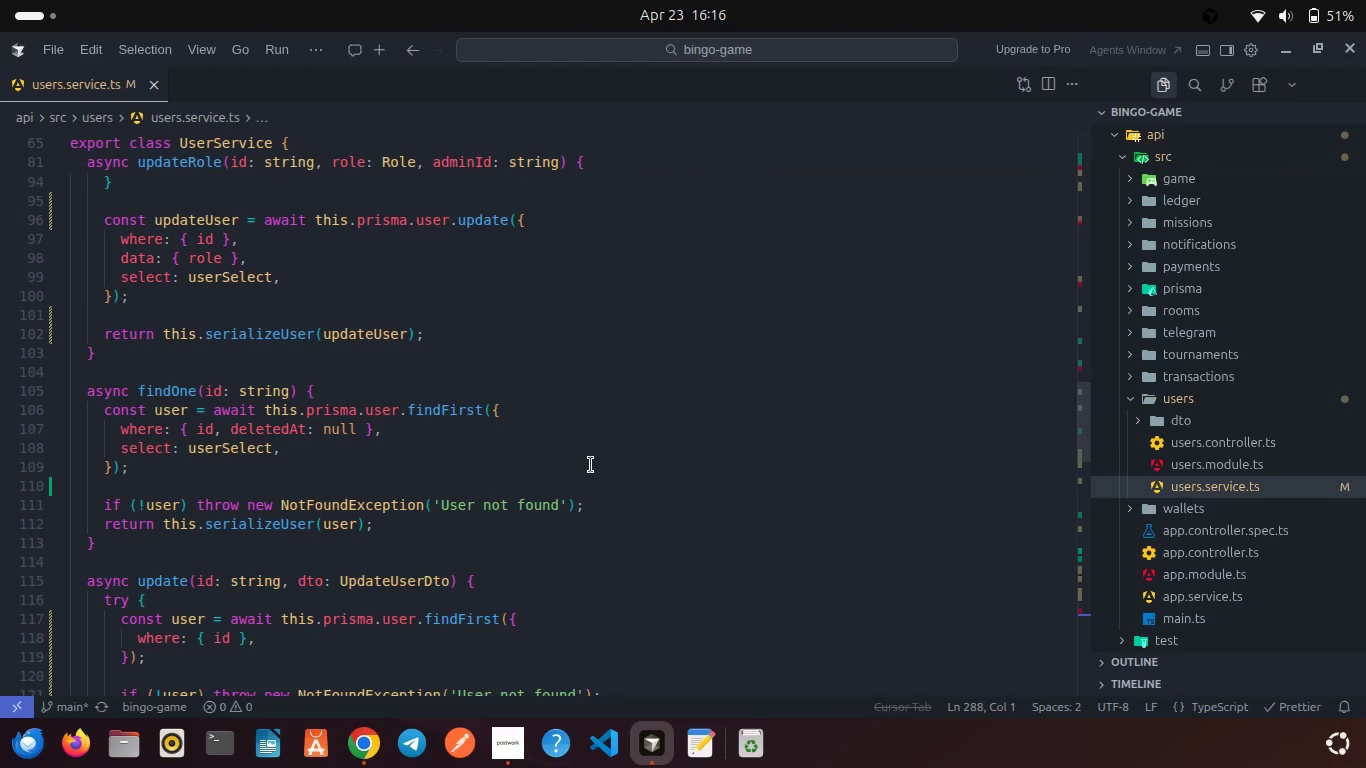 
wait(10.26)
 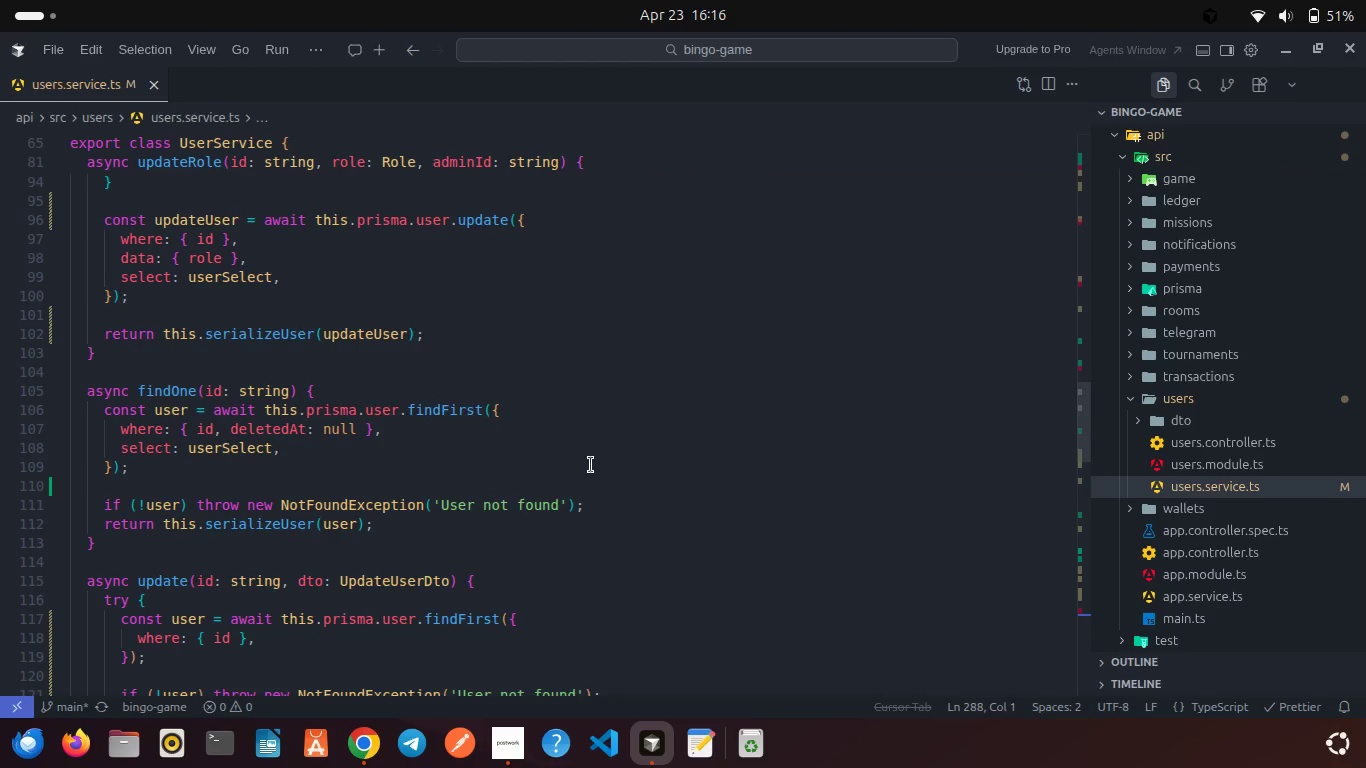 
scroll: coordinate [591, 465], scroll_direction: down, amount: 5.0
 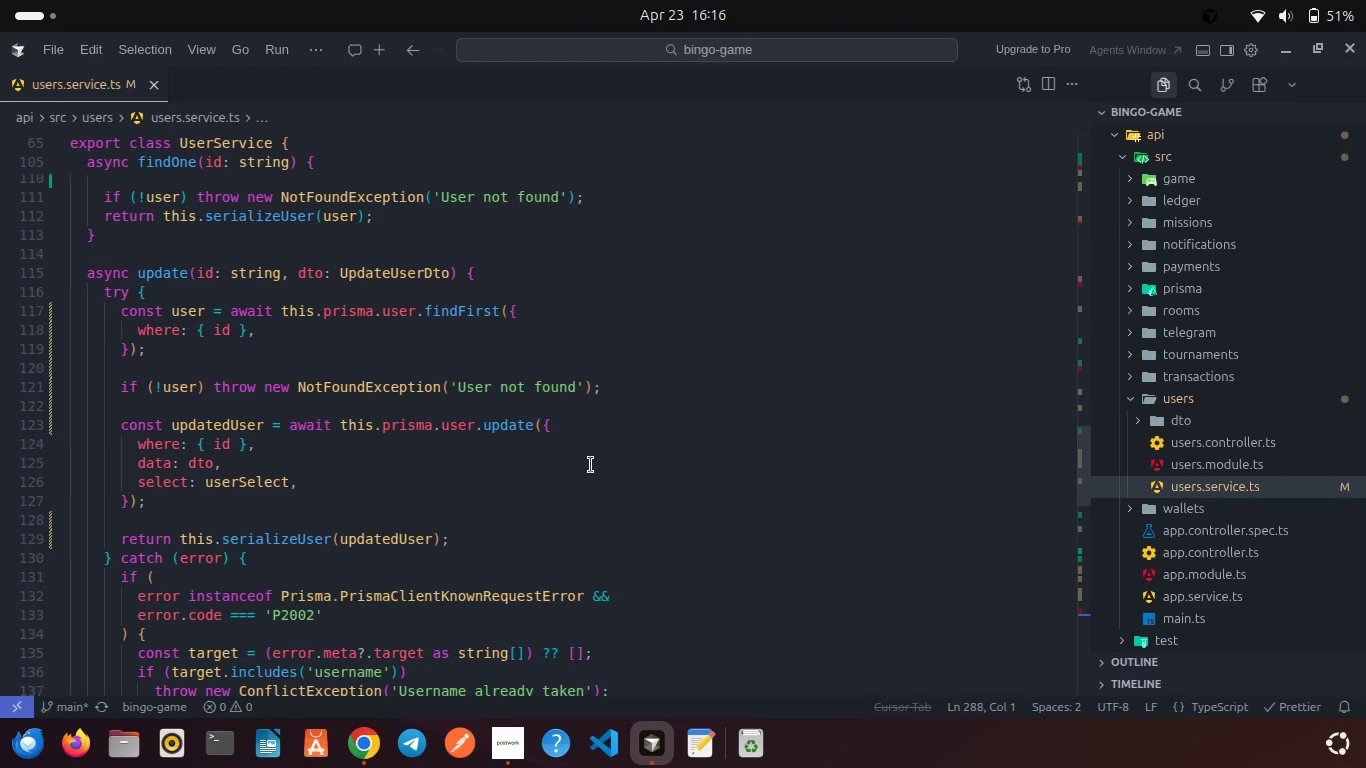 
scroll: coordinate [591, 465], scroll_direction: down, amount: 1.0
 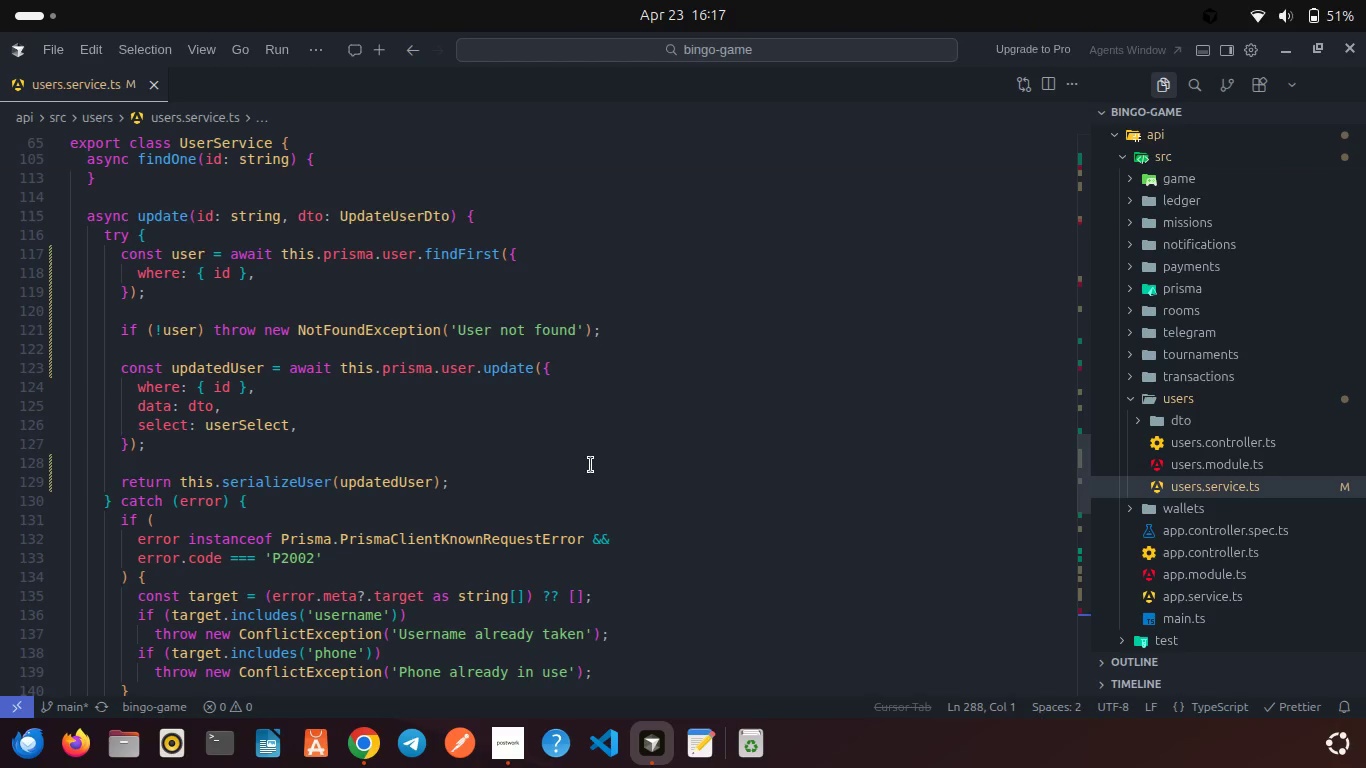 
wait(46.18)
 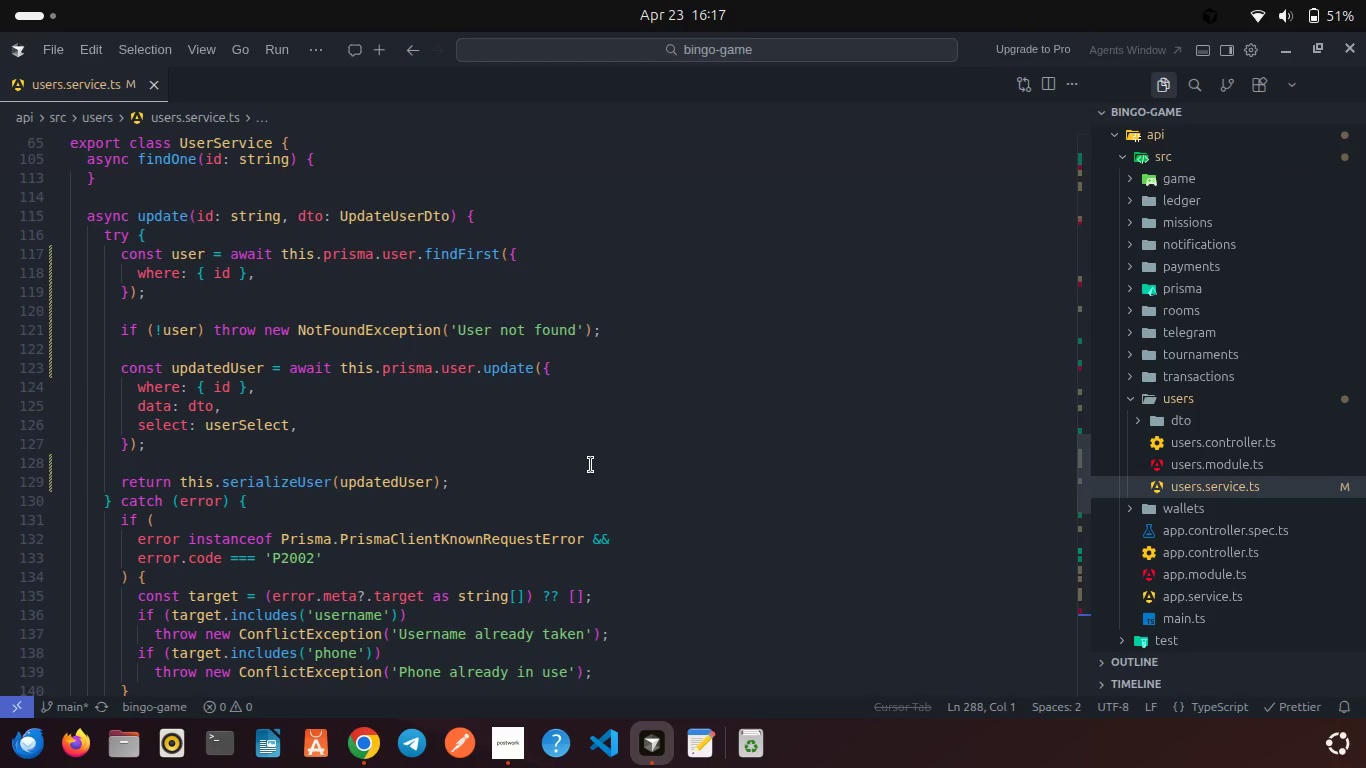 
scroll: coordinate [591, 465], scroll_direction: down, amount: 2.0
 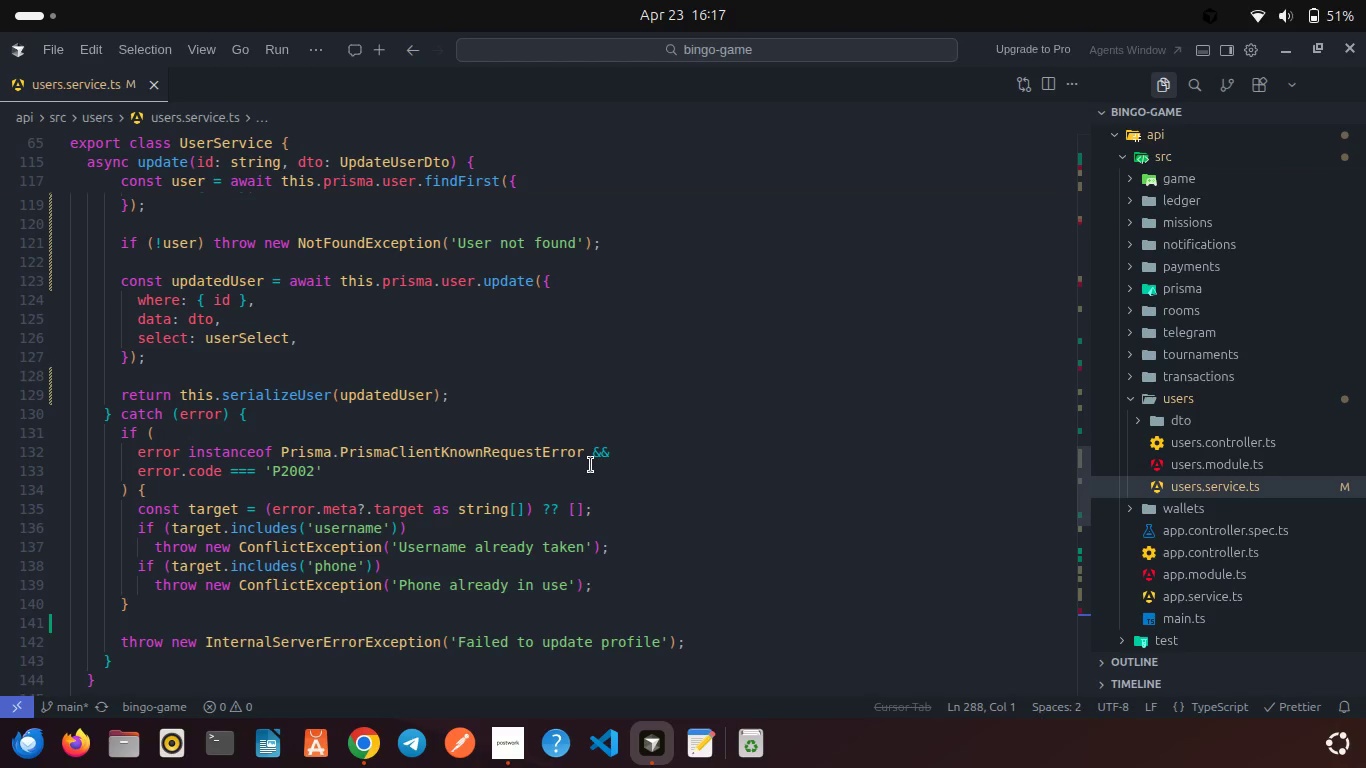 
wait(8.61)
 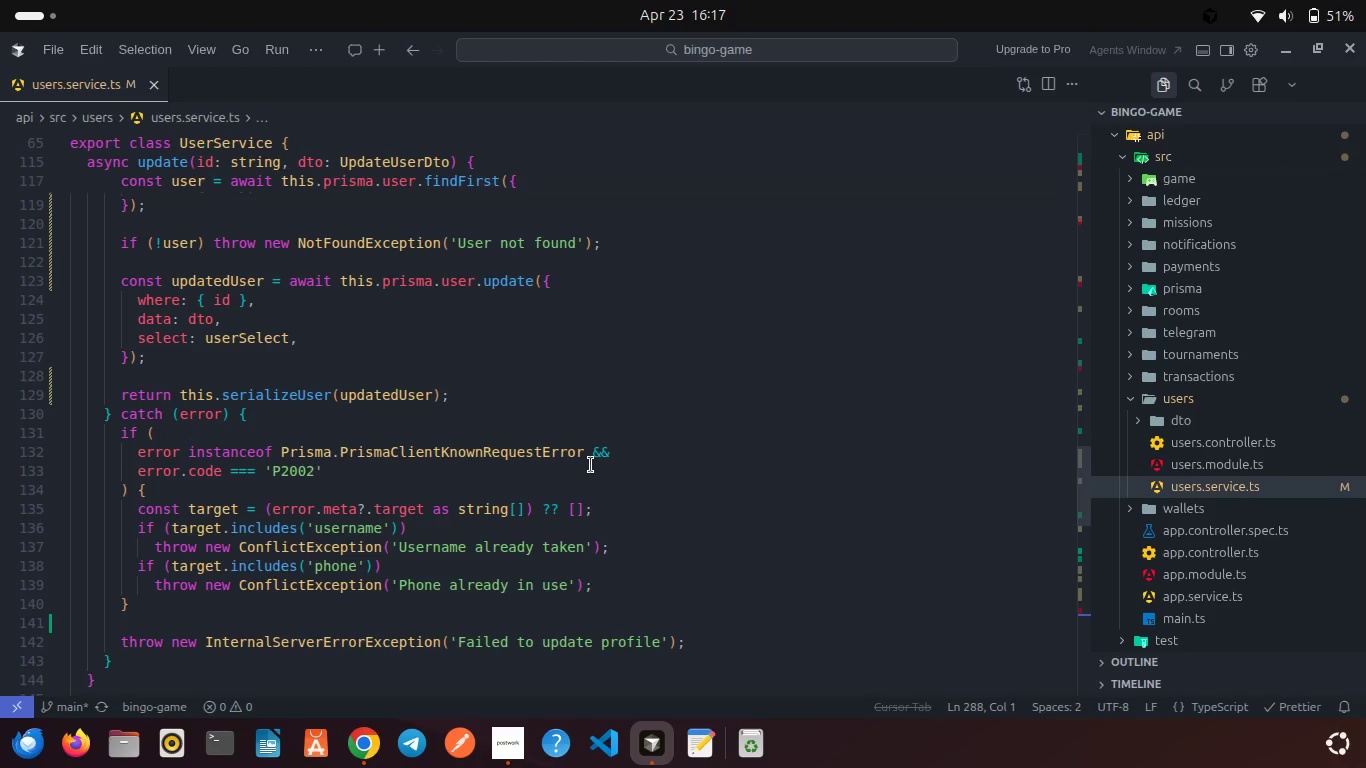 
scroll: coordinate [591, 465], scroll_direction: down, amount: 1.0
 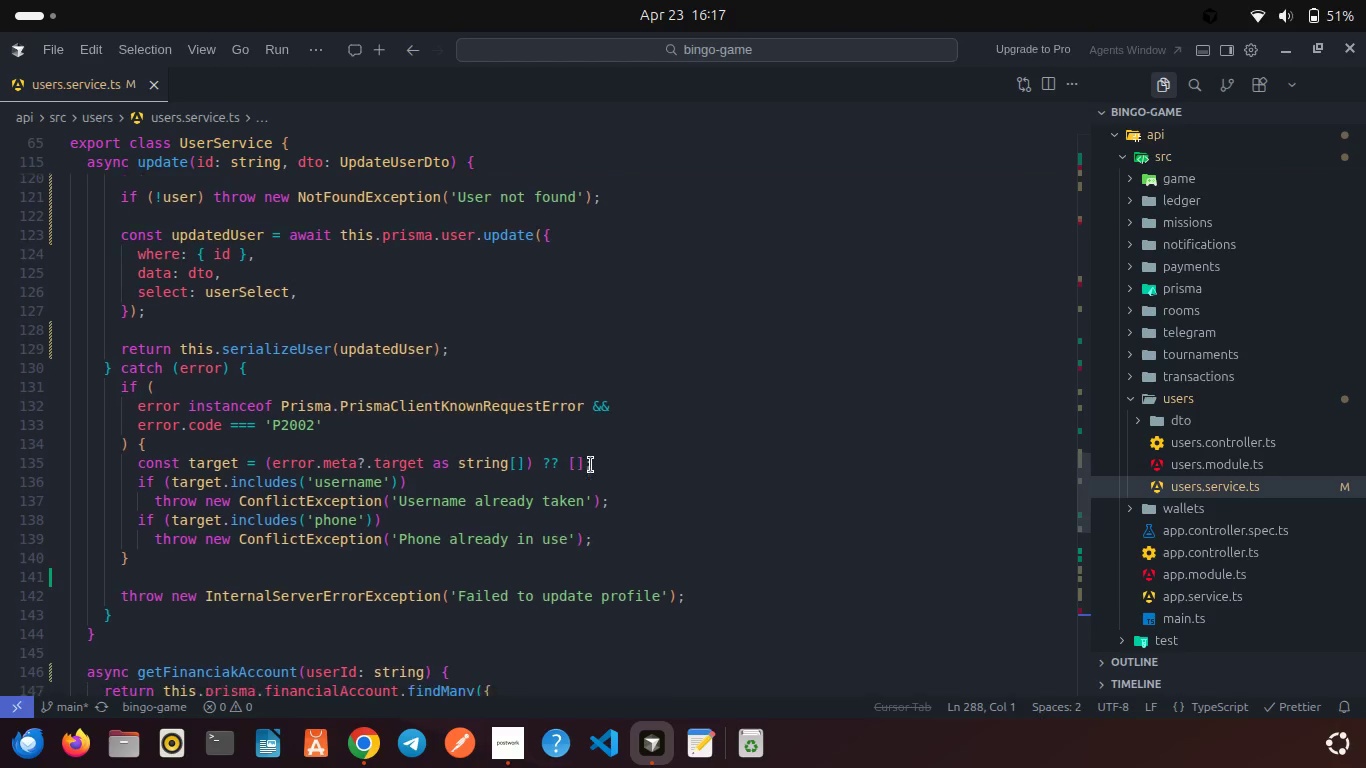 
wait(5.38)
 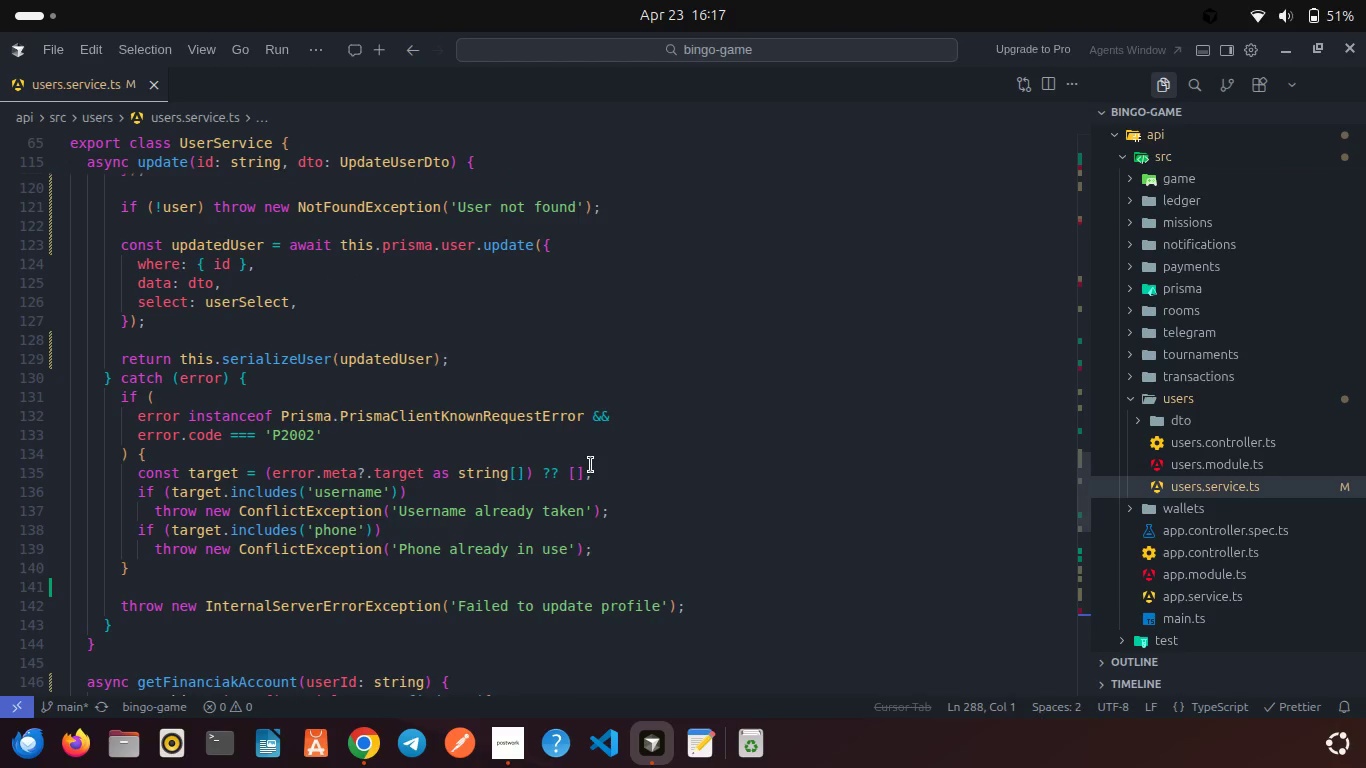 
scroll: coordinate [591, 465], scroll_direction: down, amount: 4.0
 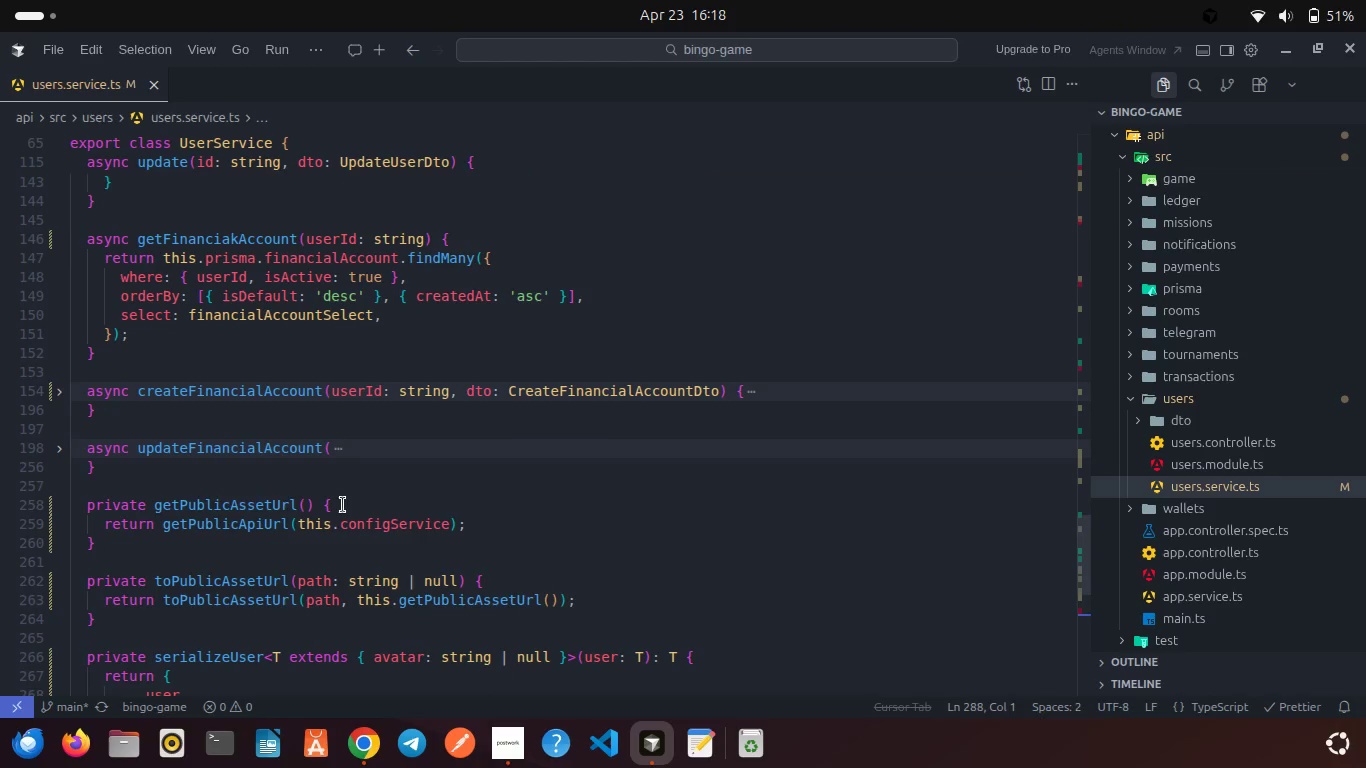 
left_click([200, 485])
 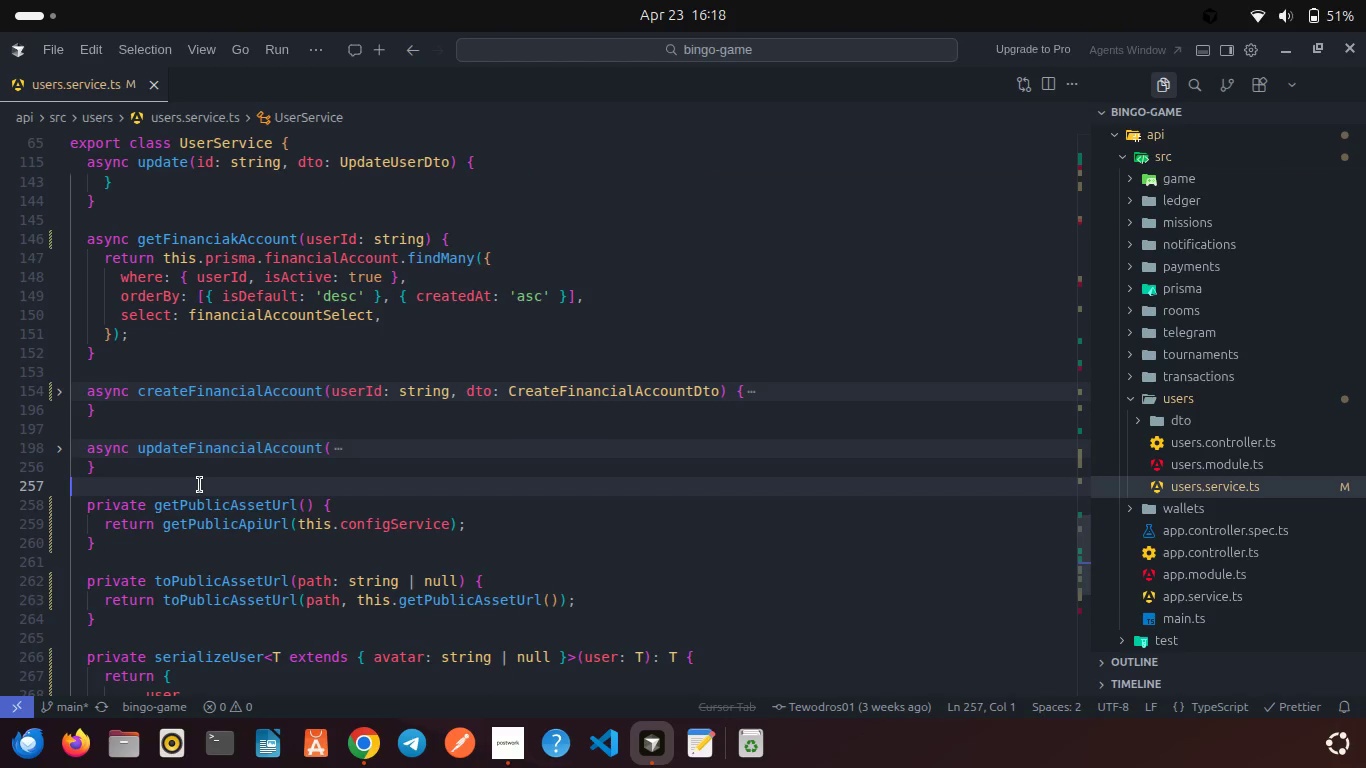 
key(Enter)
 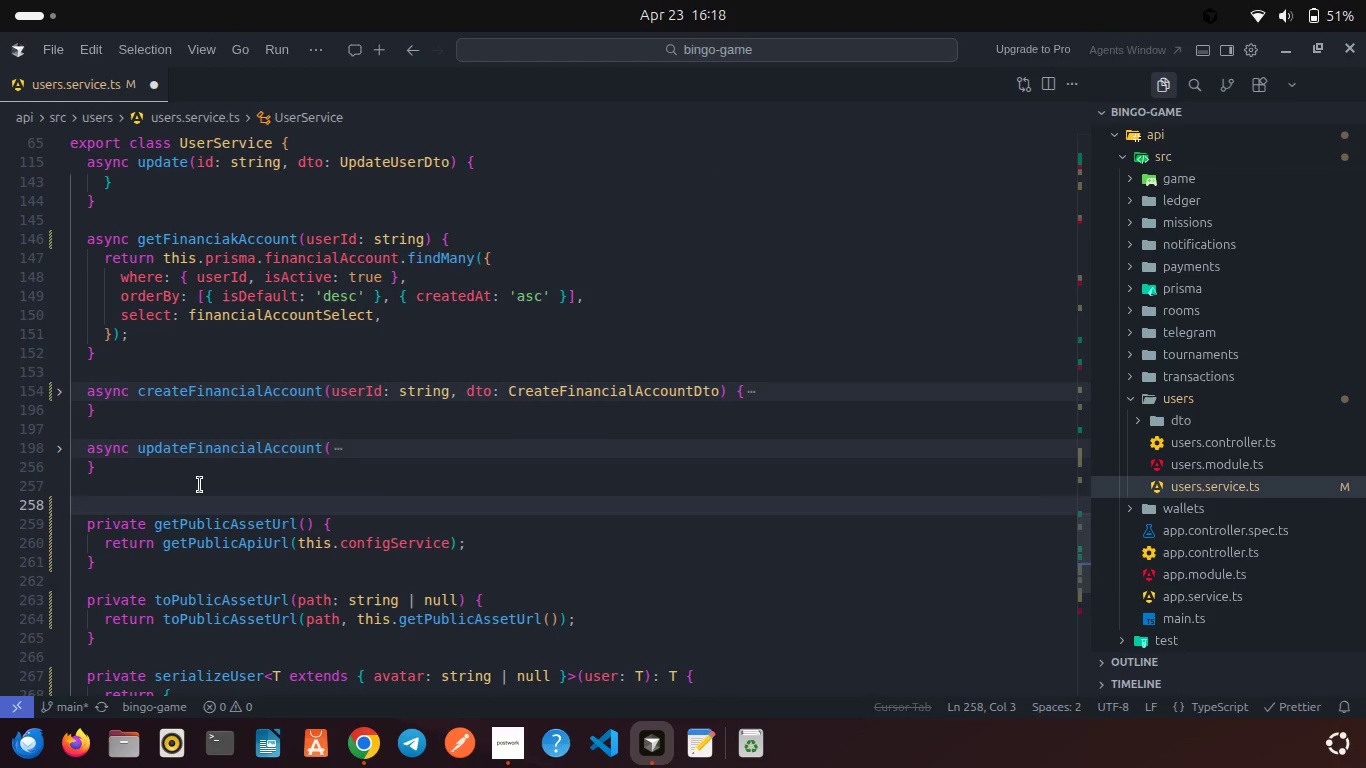 
type(asyn)
 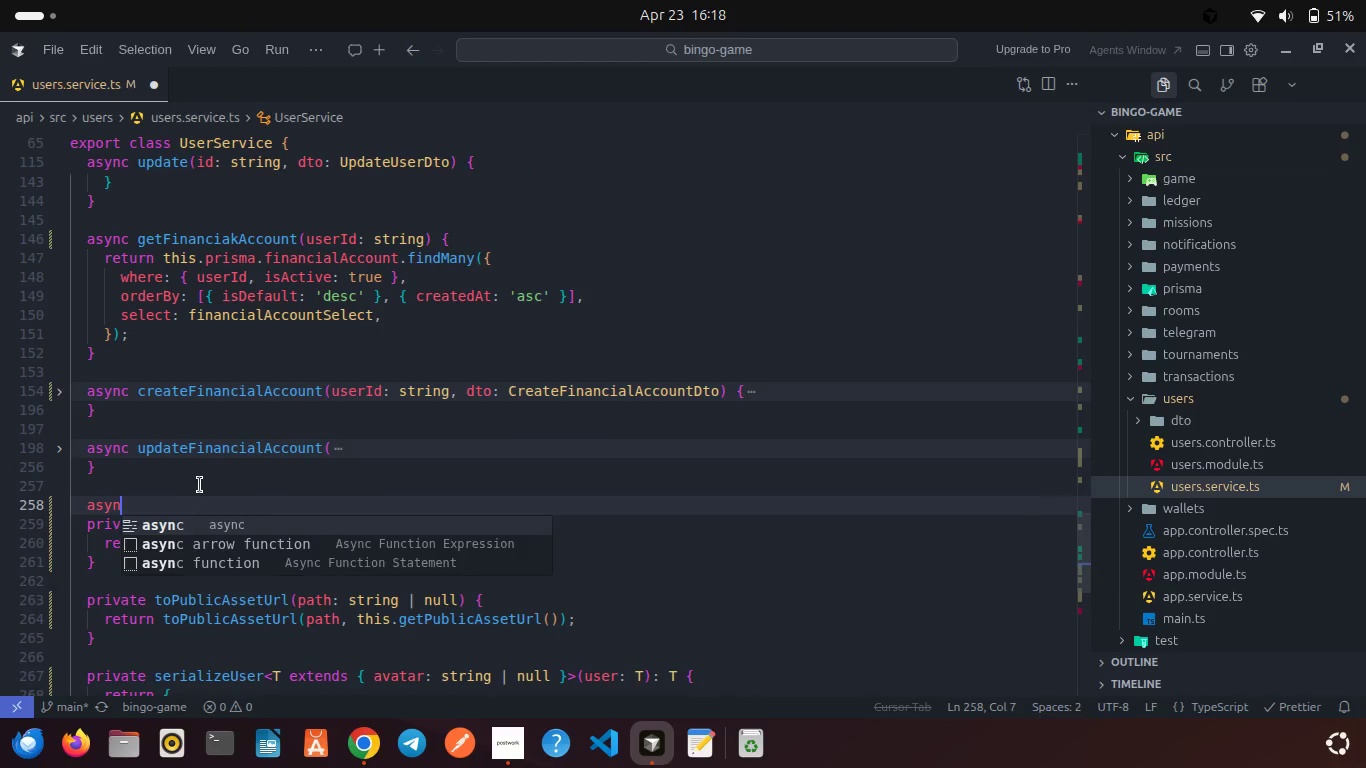 
key(Enter)
 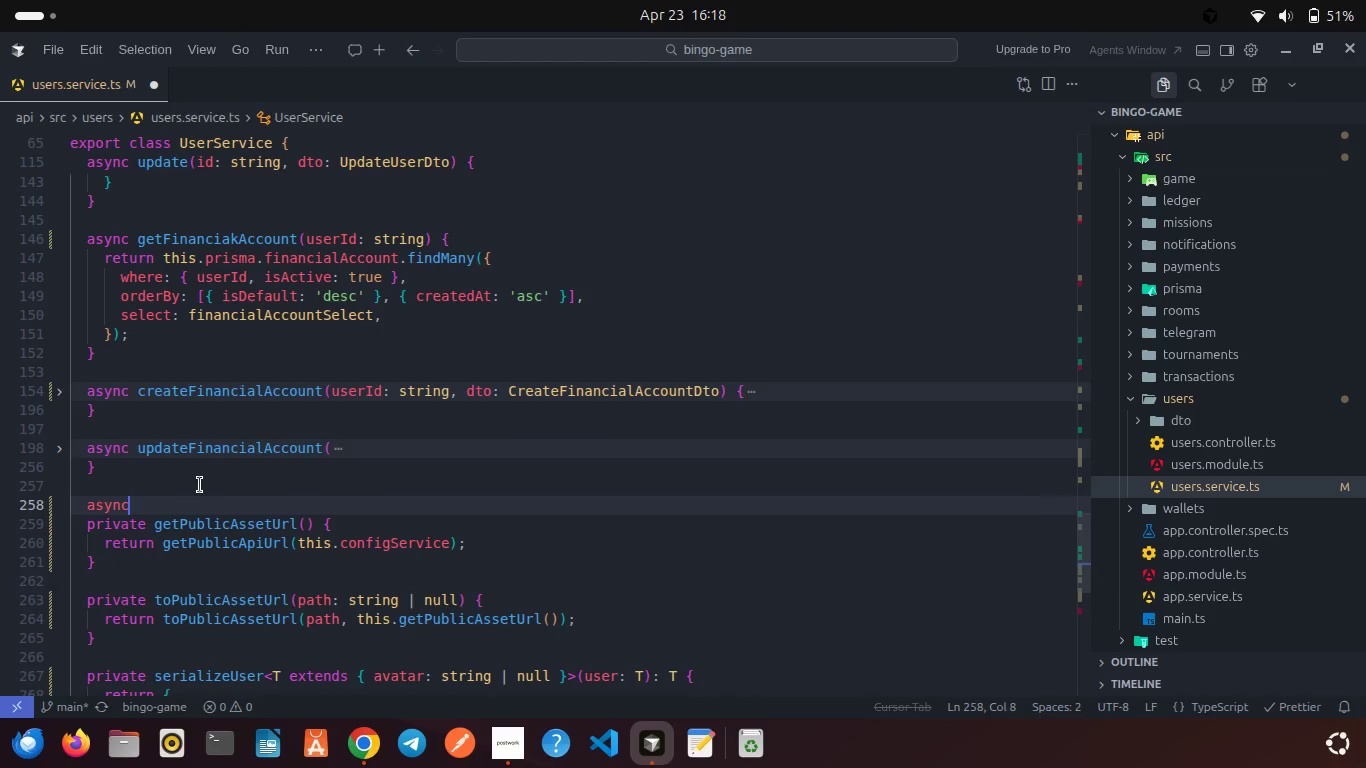 
type( removeFinancilaAccount(userId: string, accountId: string)
 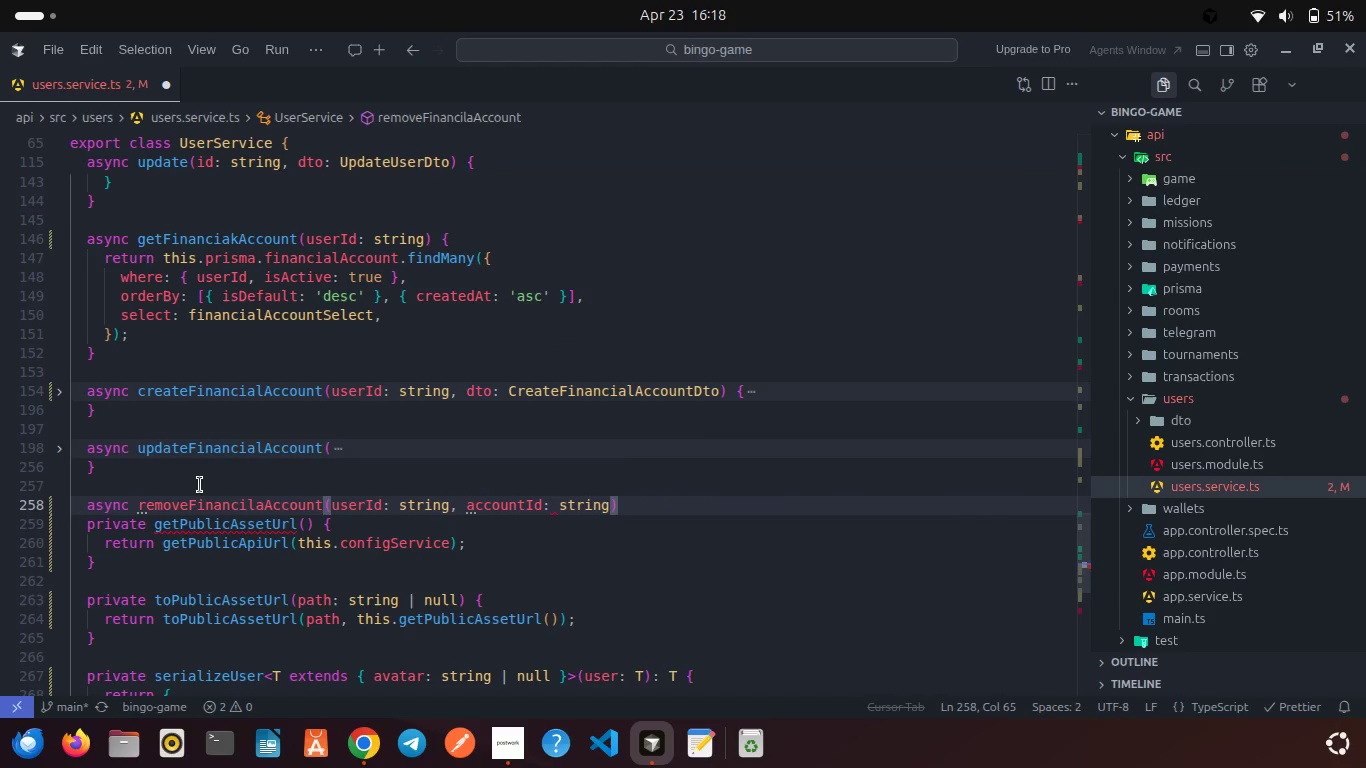 
key(ArrowRight)
 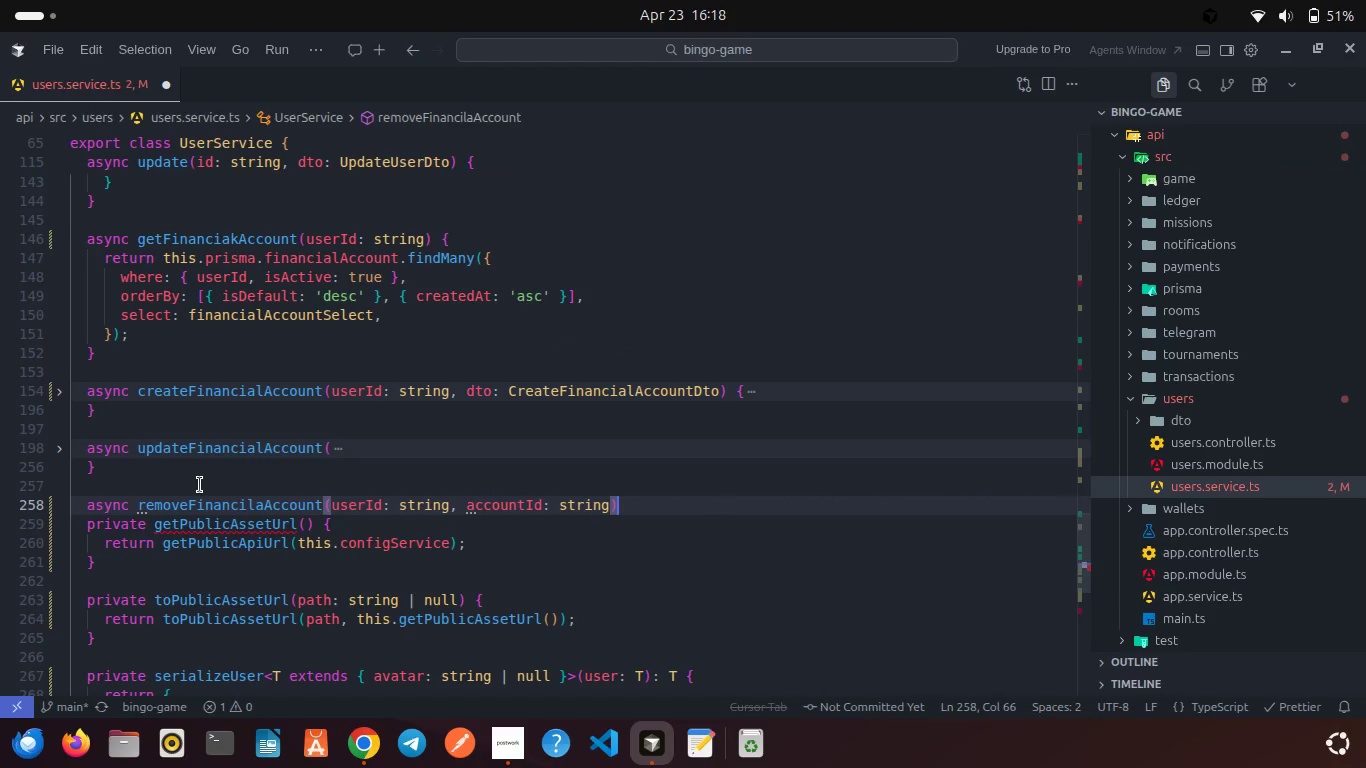 
key(Shift+BracketLeft)
 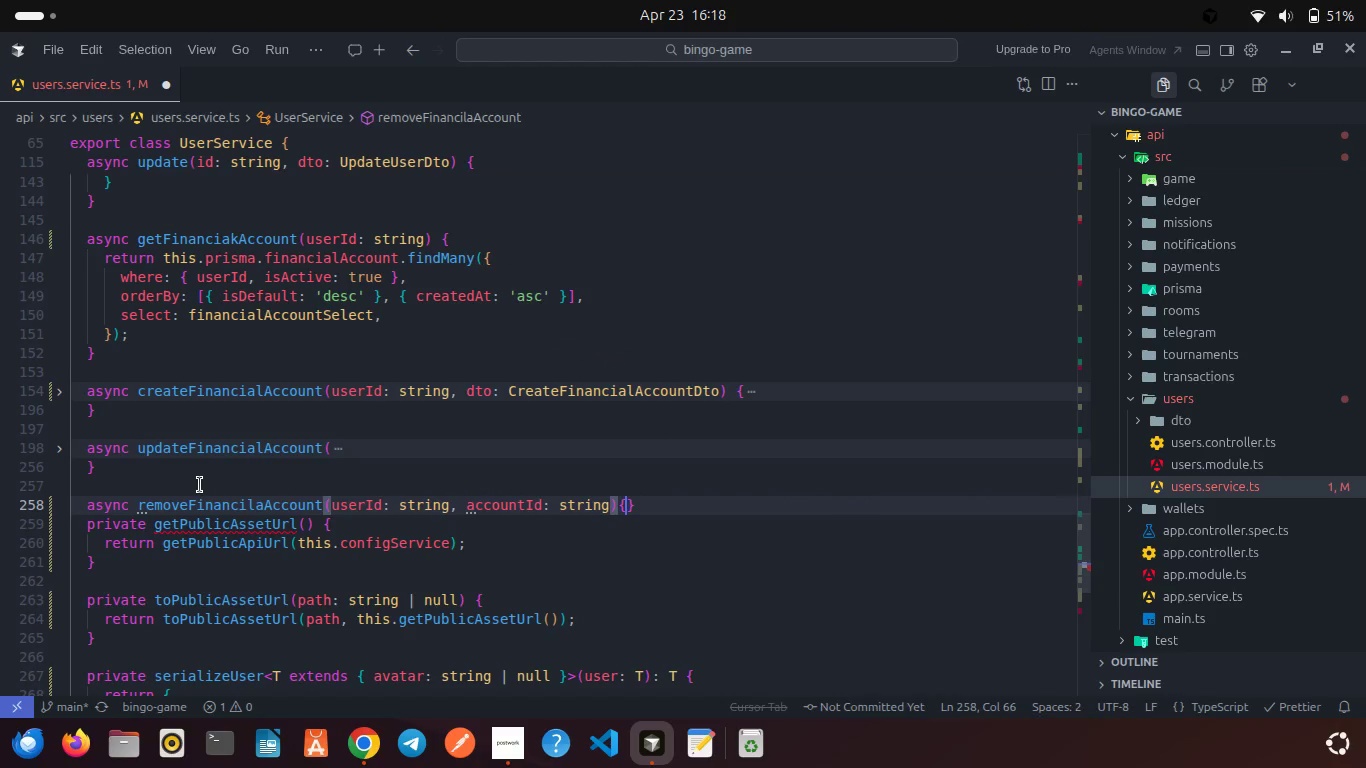 
key(Enter)
 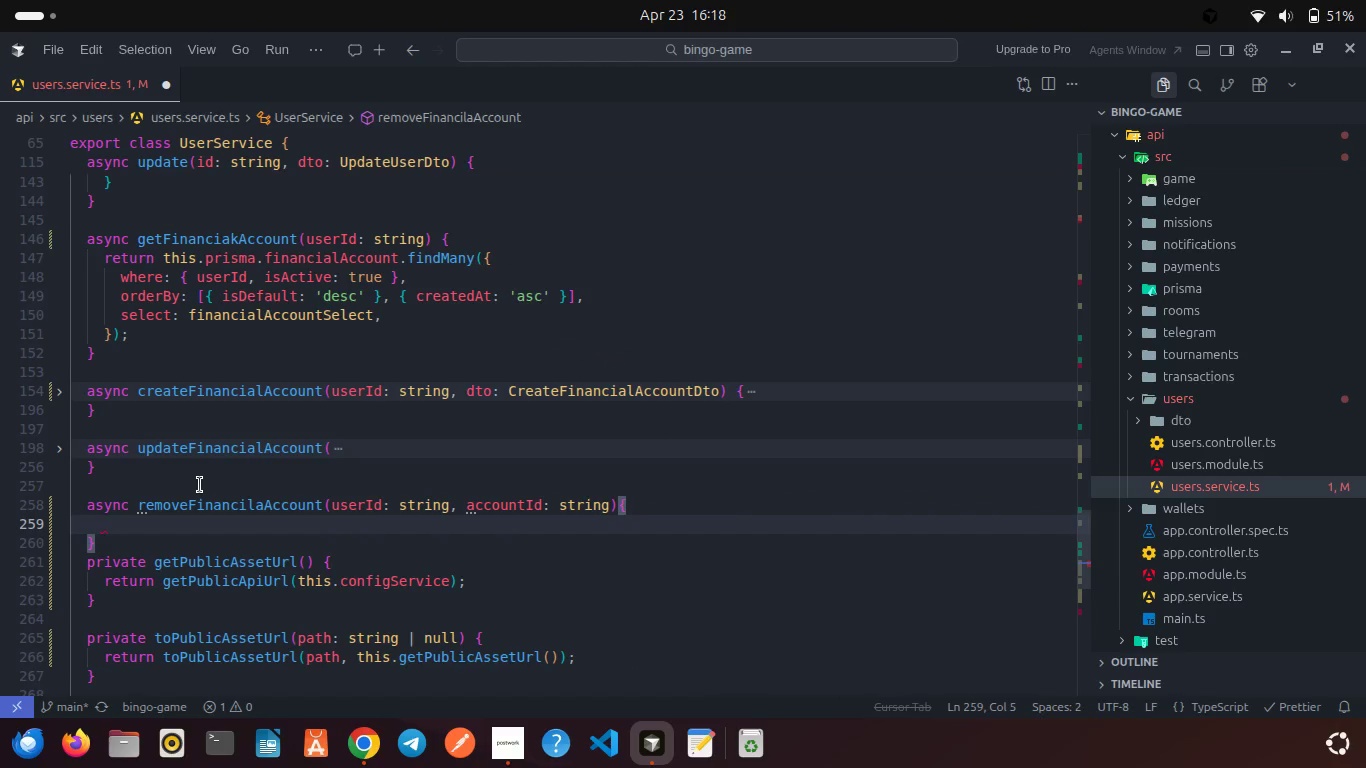 
key(ArrowDown)
 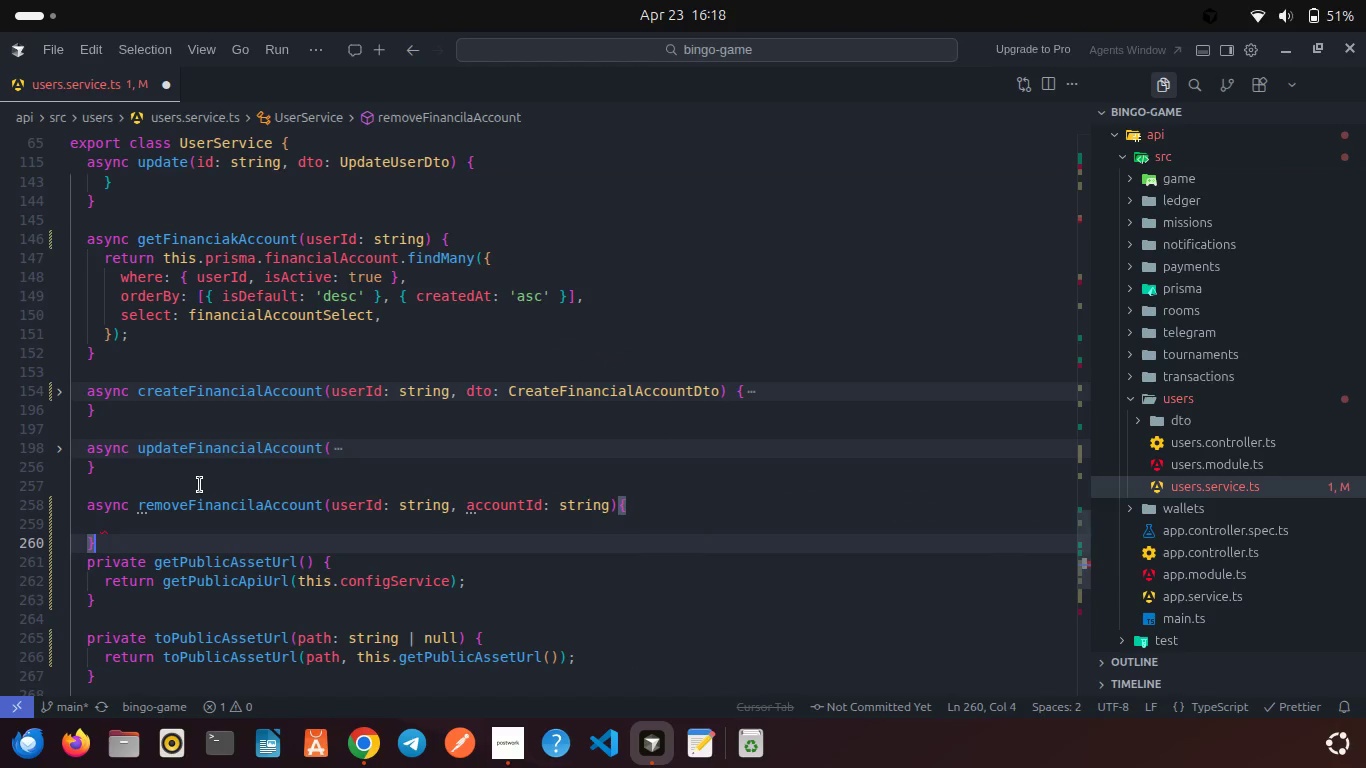 
key(Enter)
 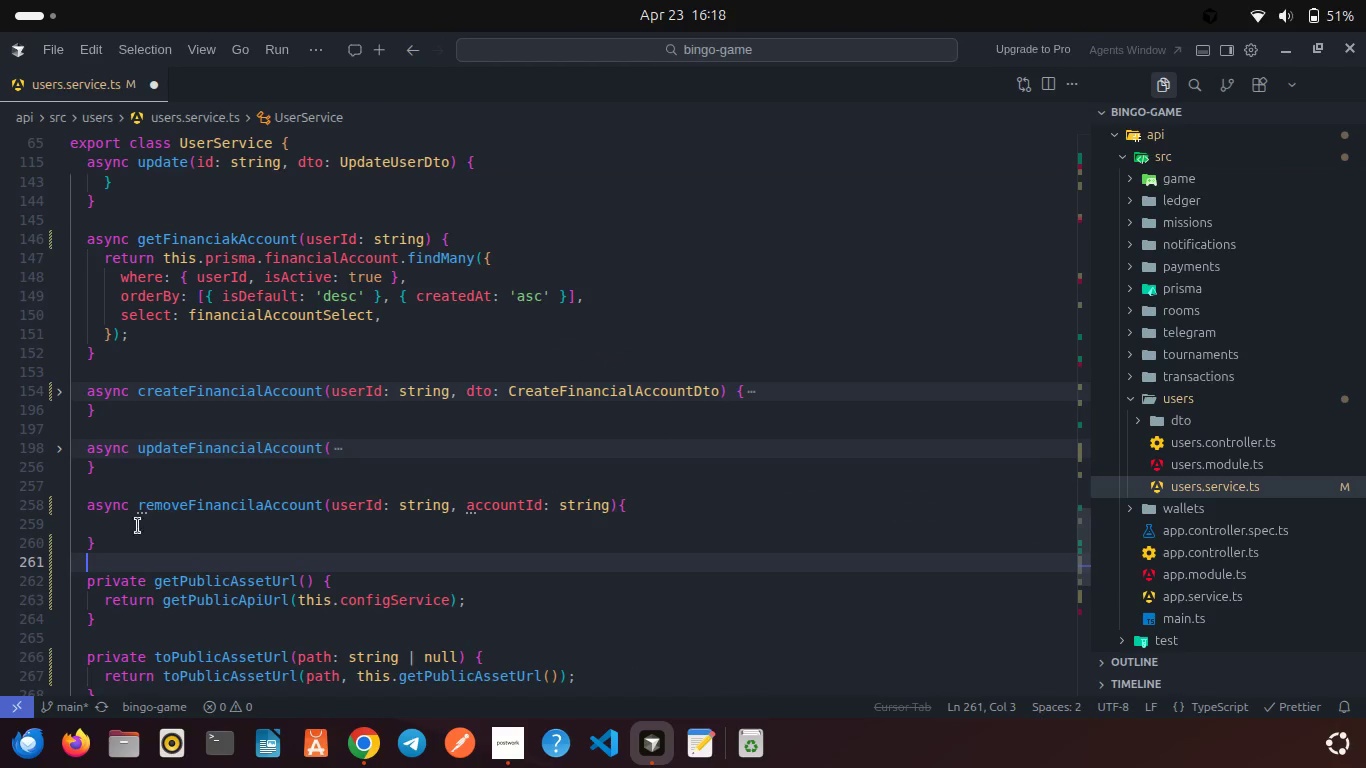 
left_click([128, 530])
 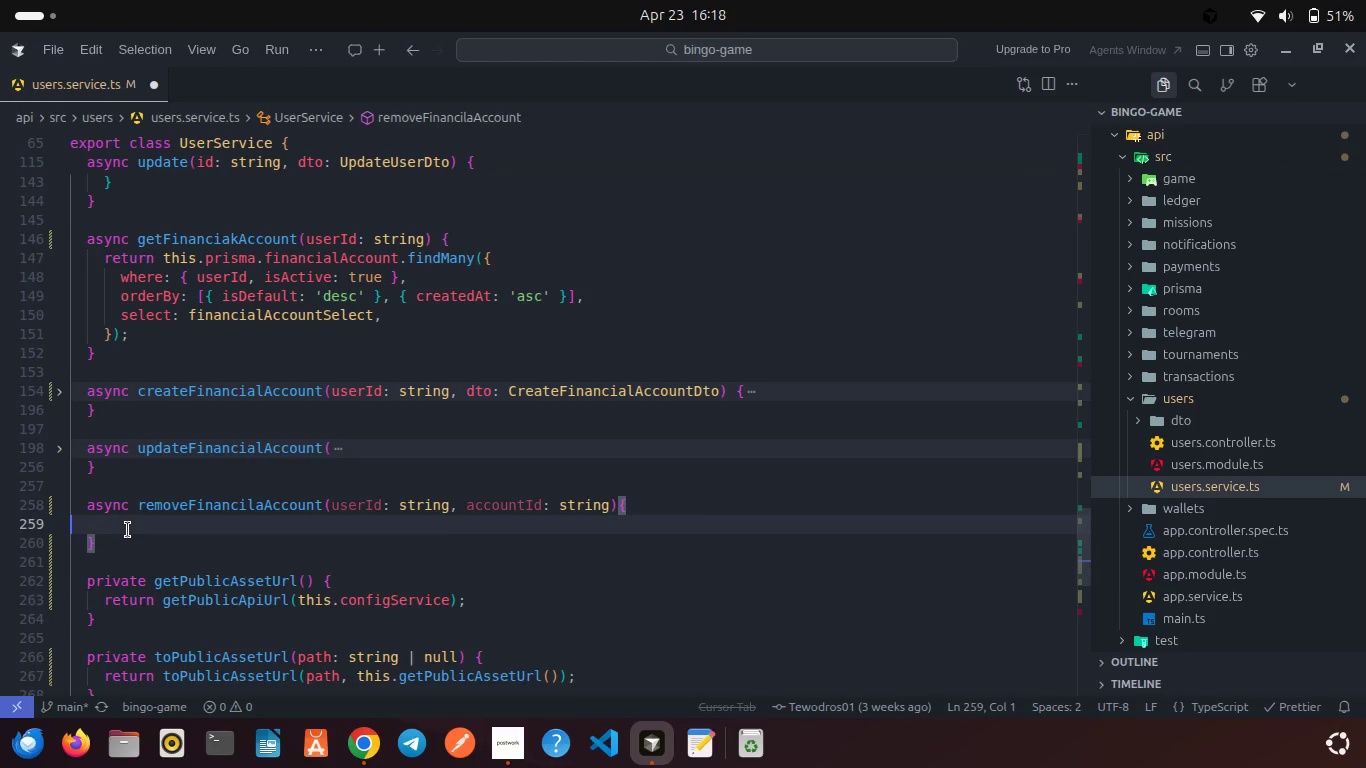 
key(Backspace)
 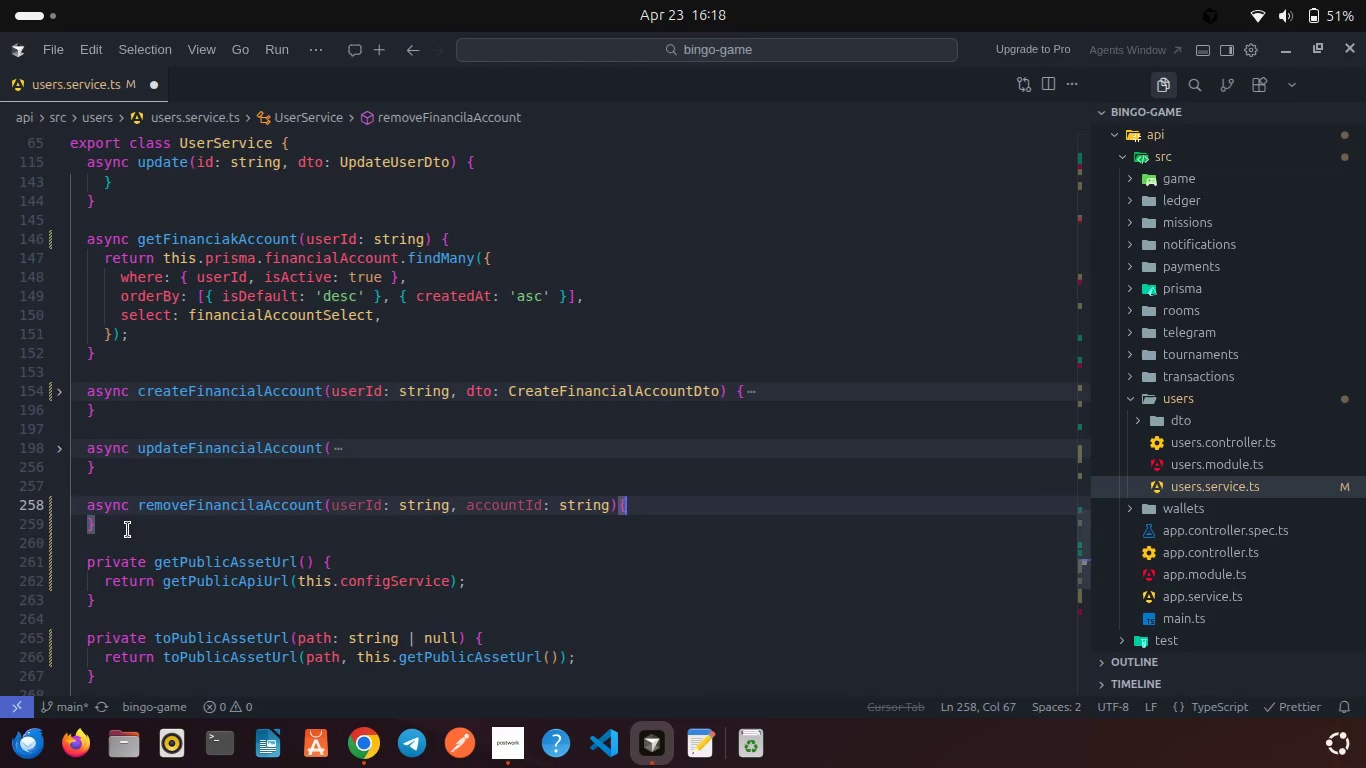 
key(Enter)
 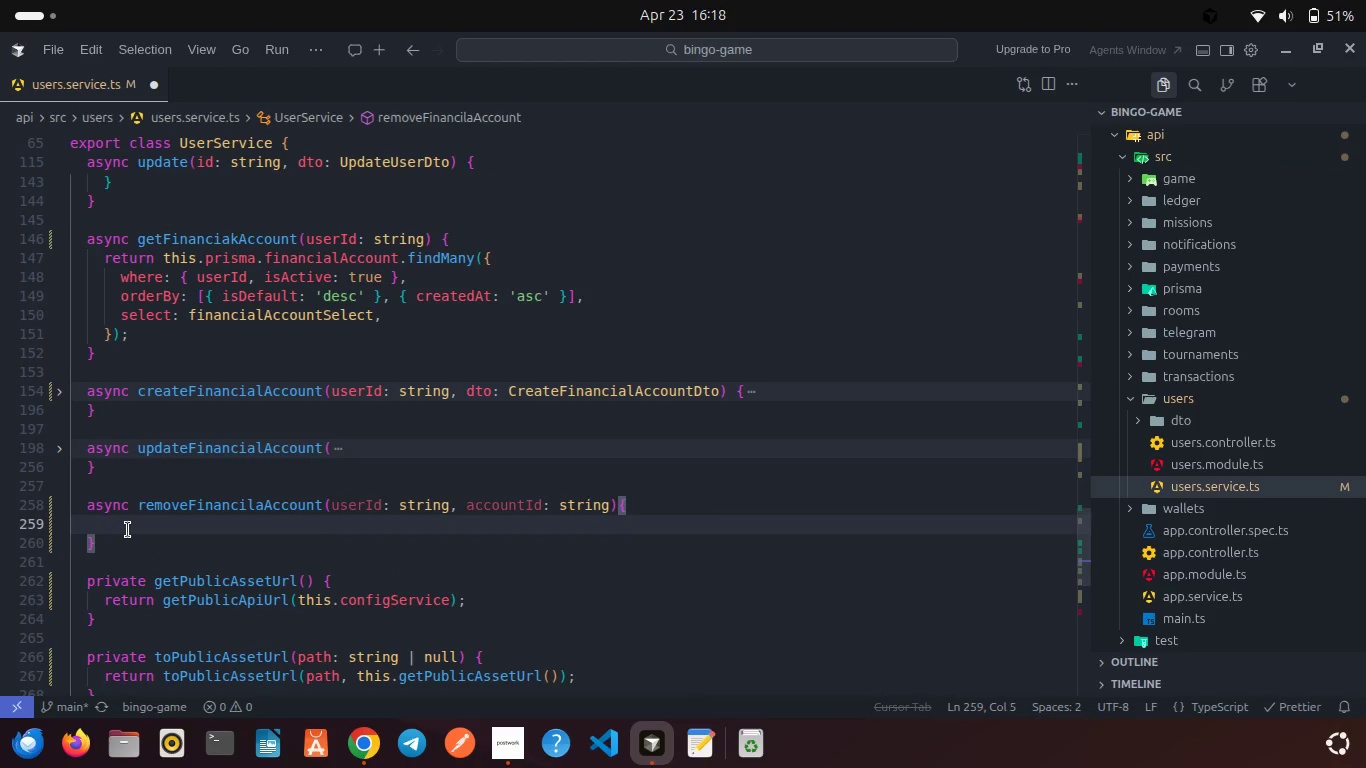 
type(const ex)
 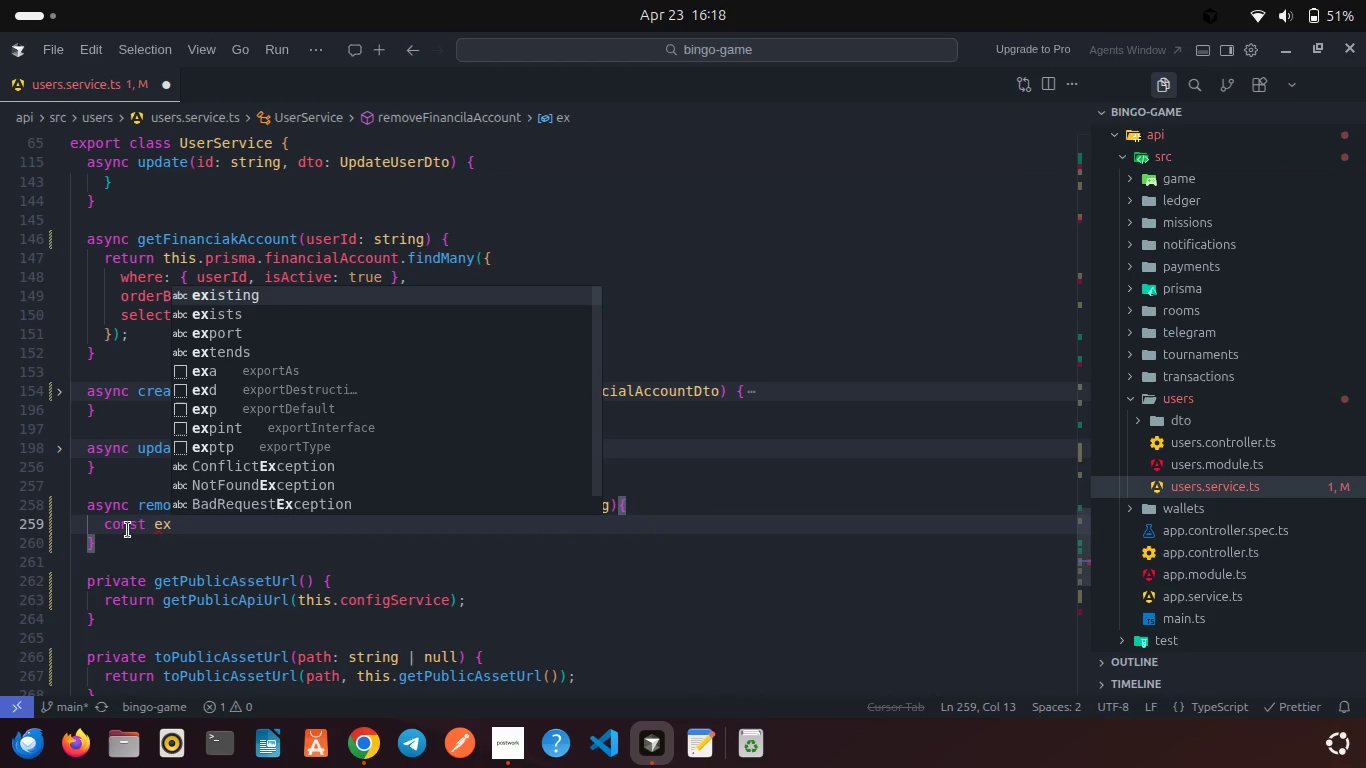 
key(Enter)
 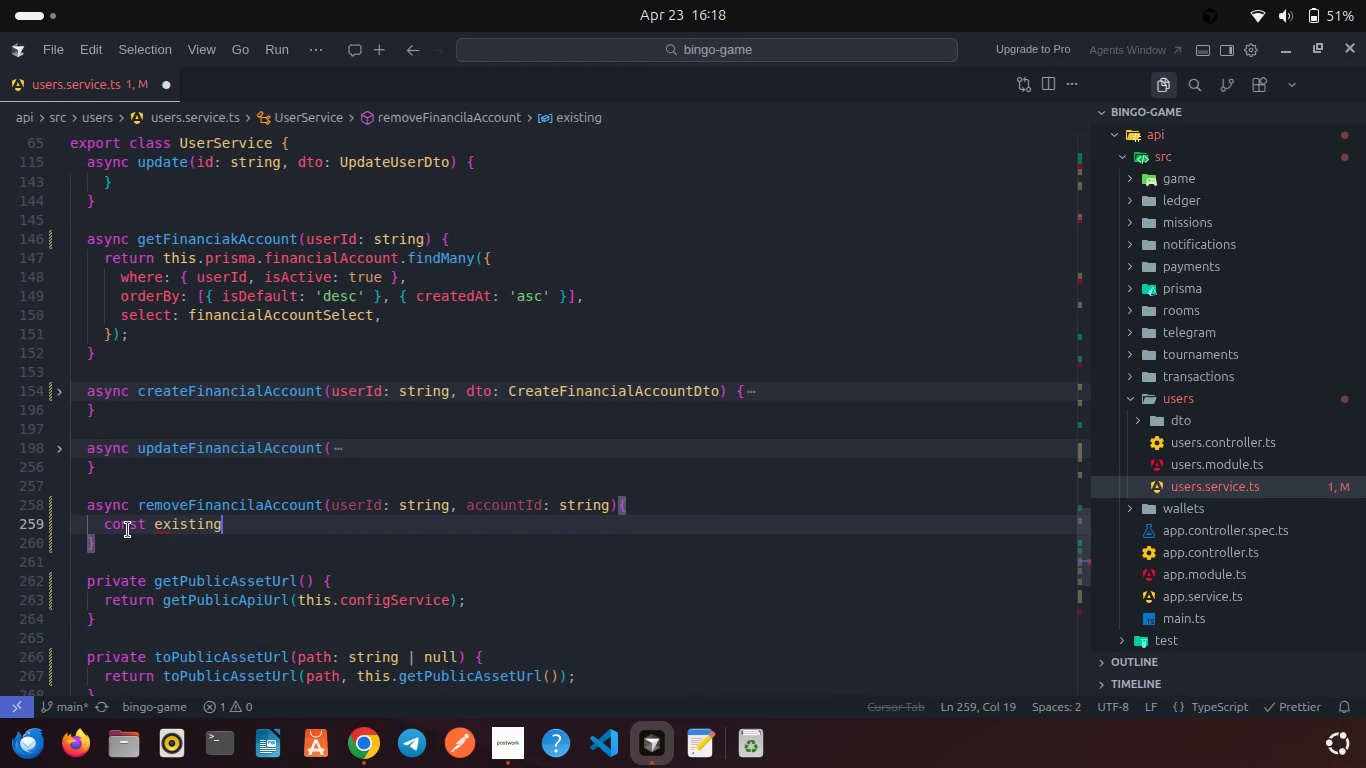 
type( = awa)
 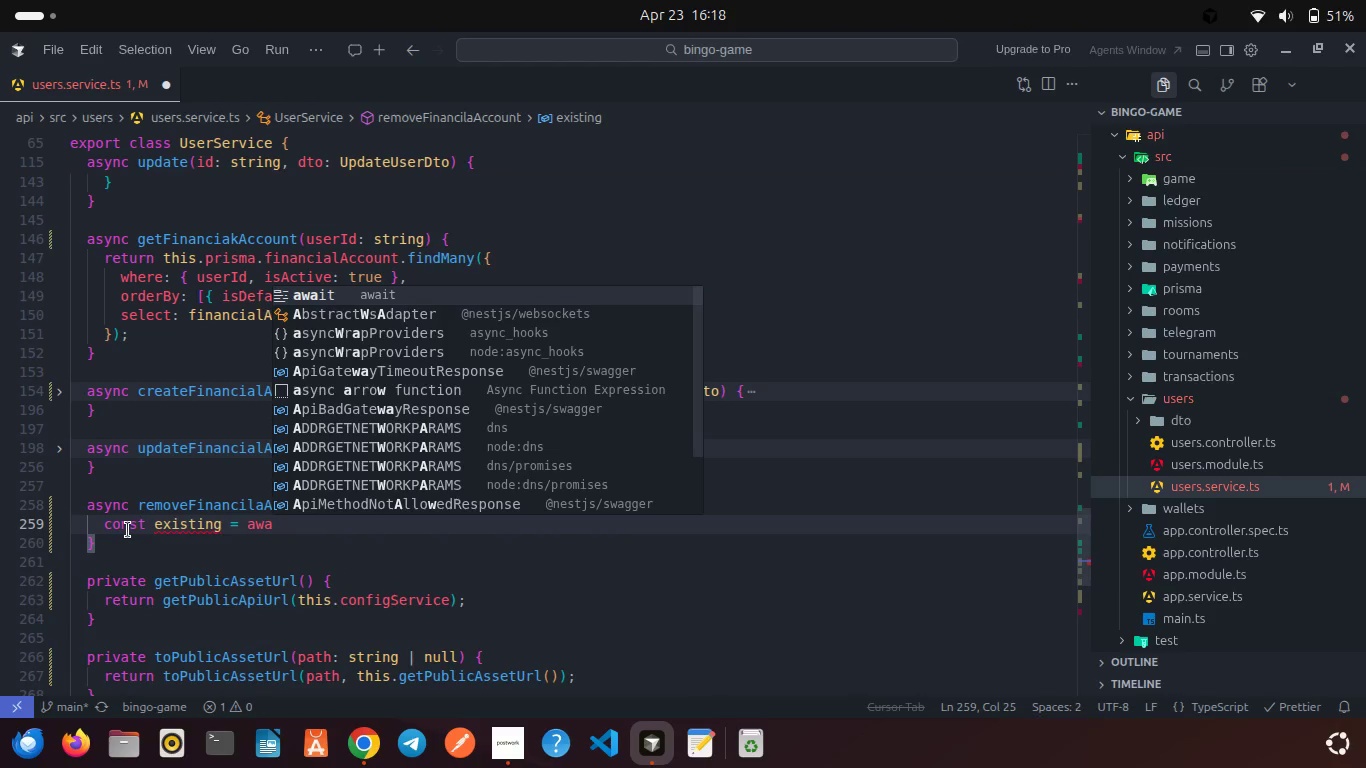 
key(Enter)
 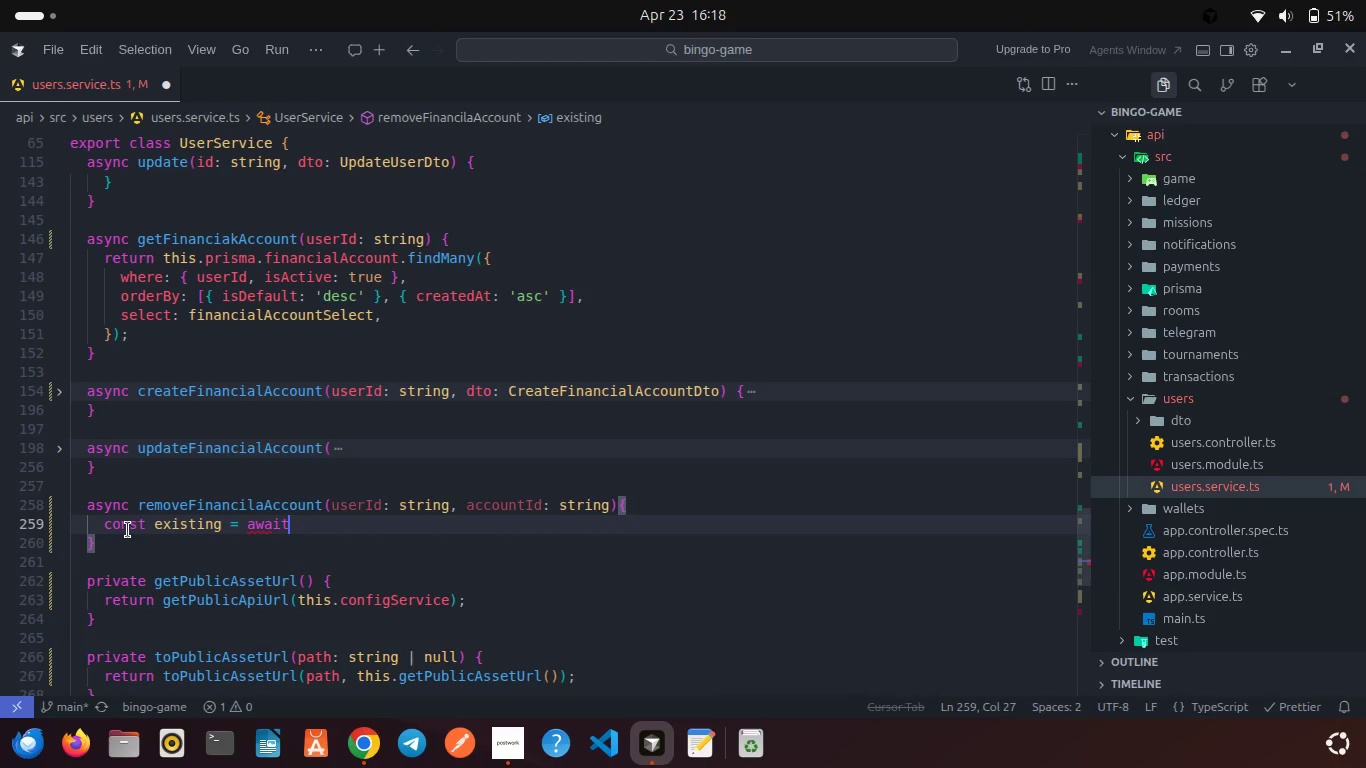 
type( this.pr)
 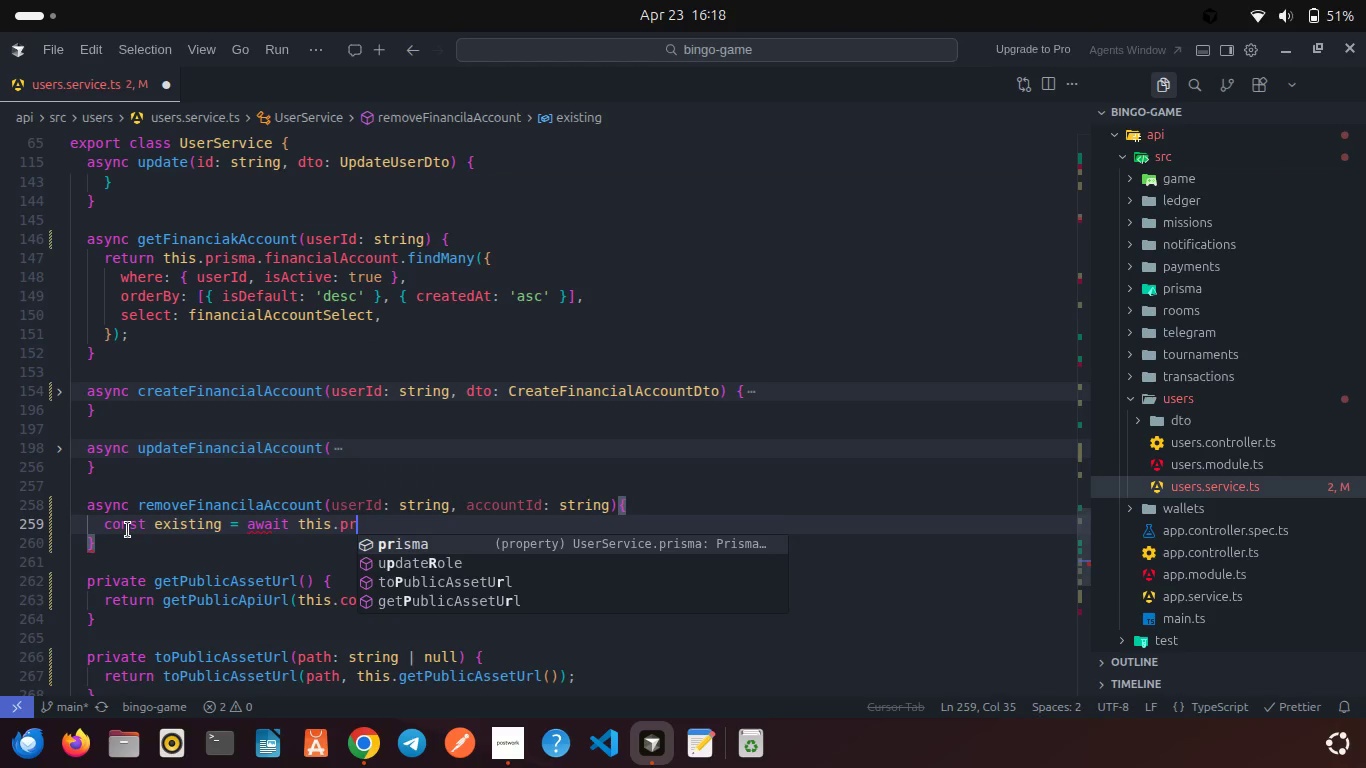 
key(Enter)
 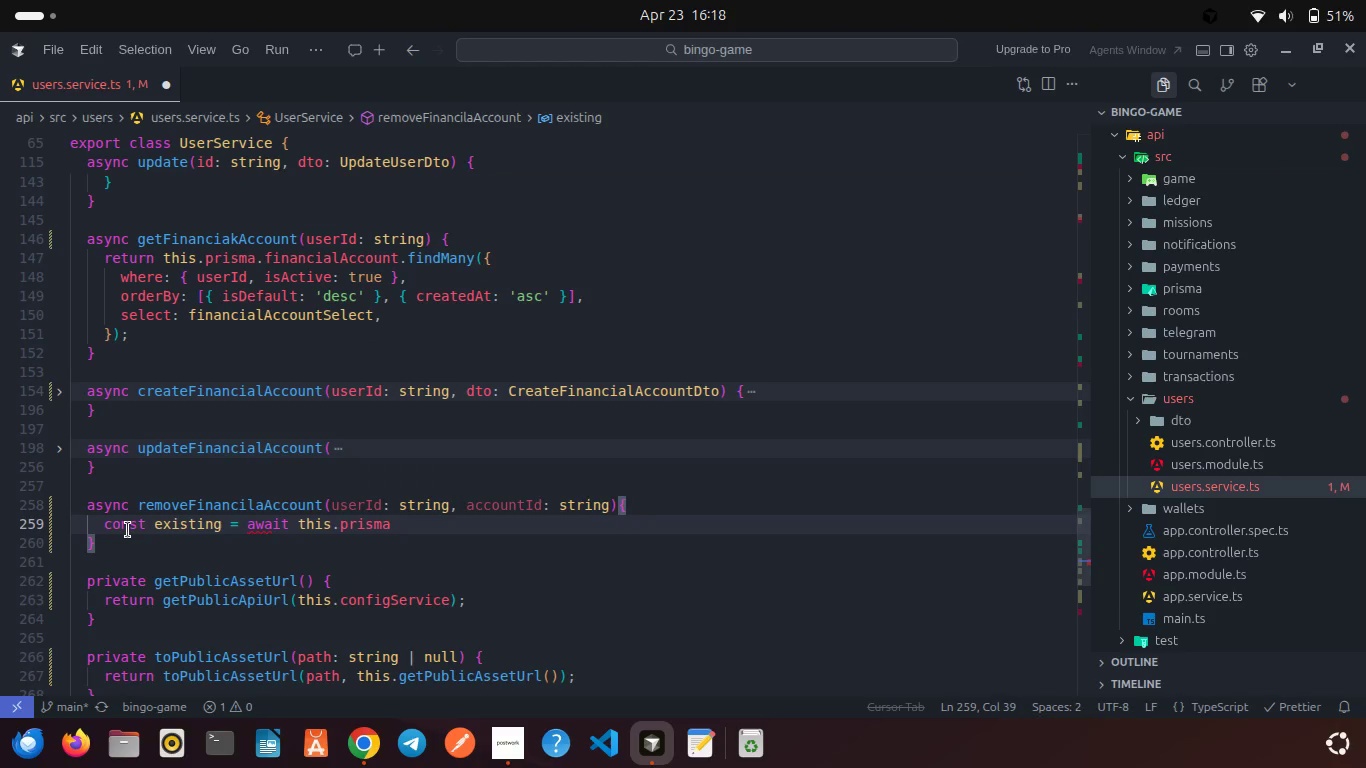 
type(.fin)
 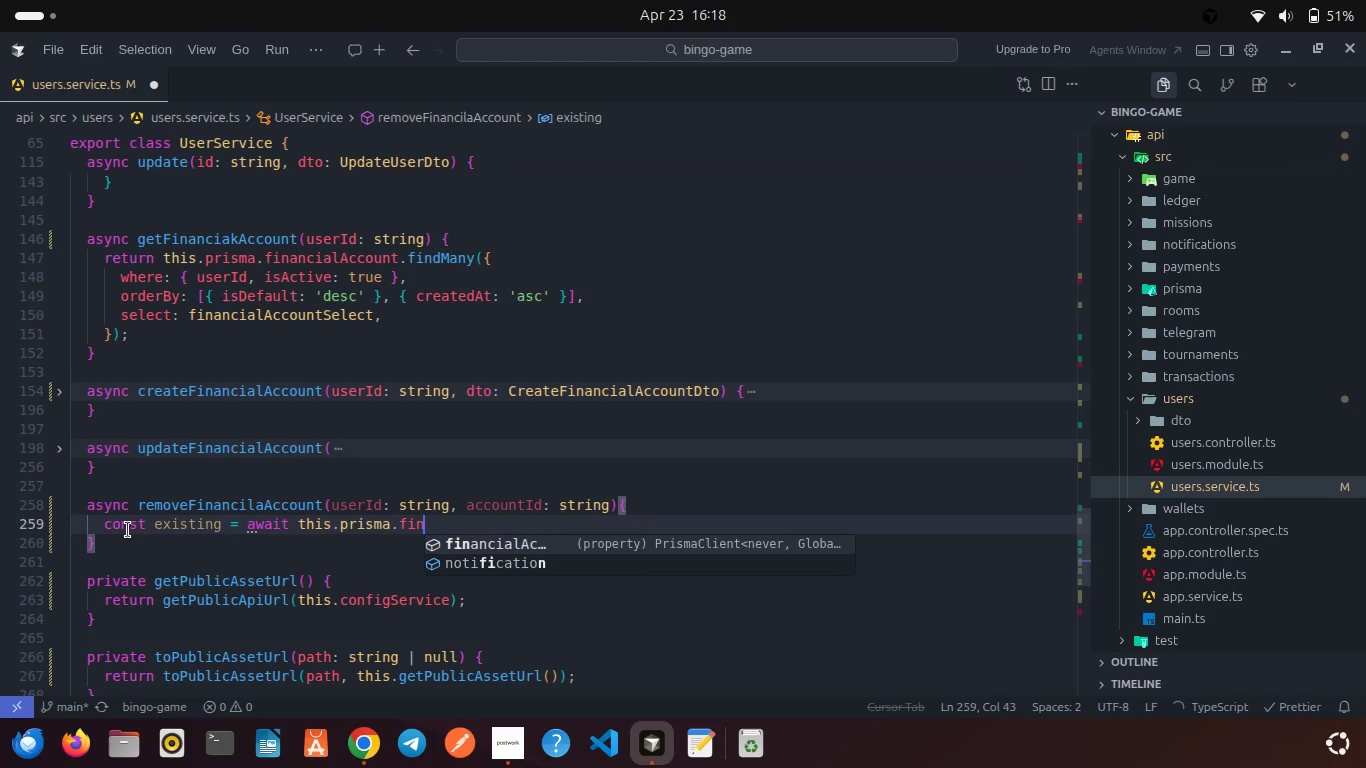 
key(Enter)
 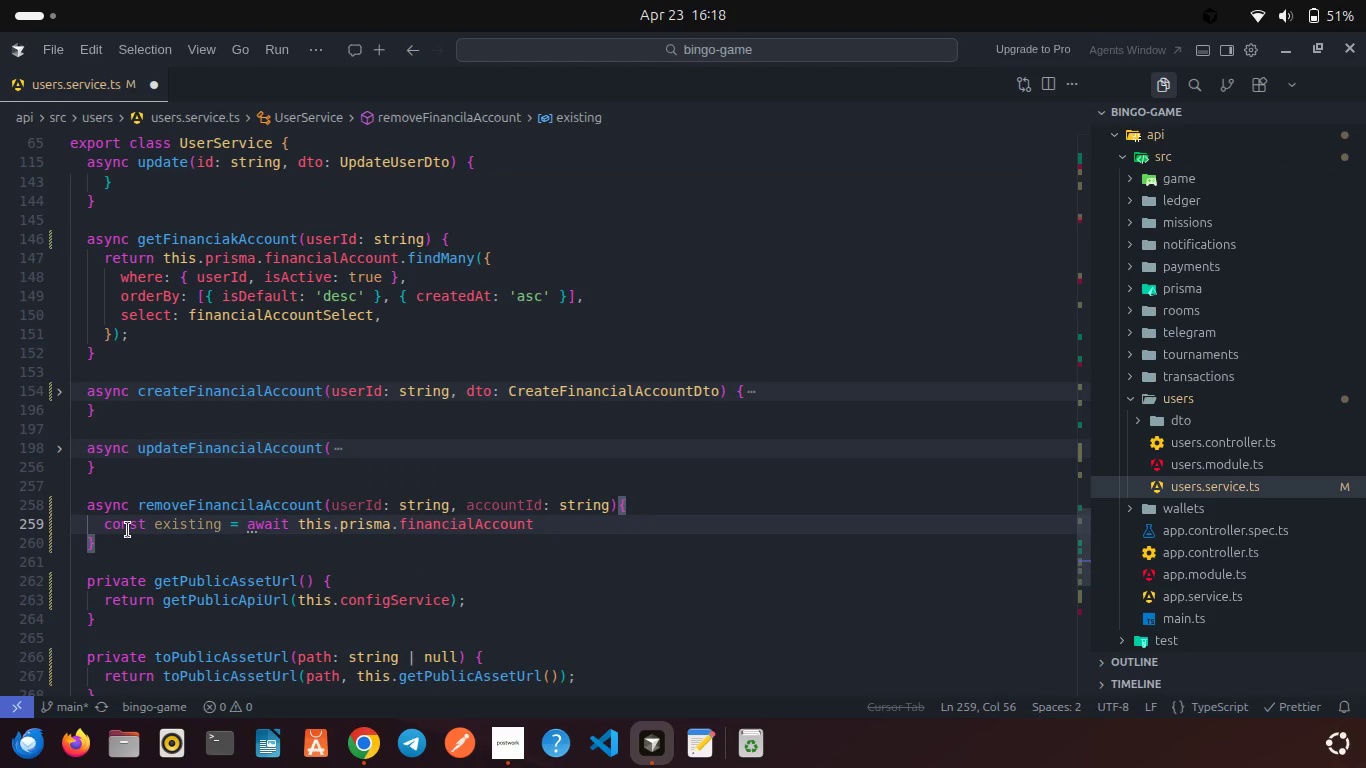 
type(.find)
 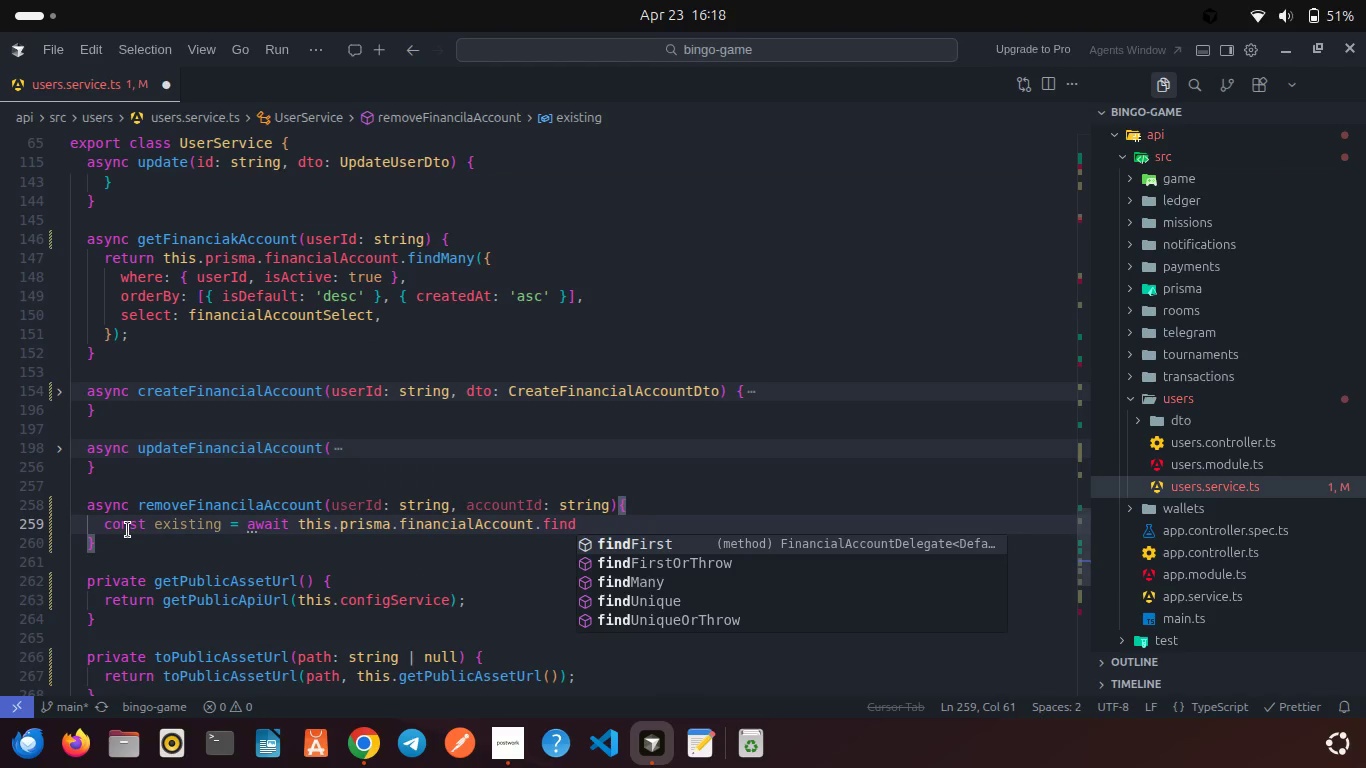 
key(Enter)
 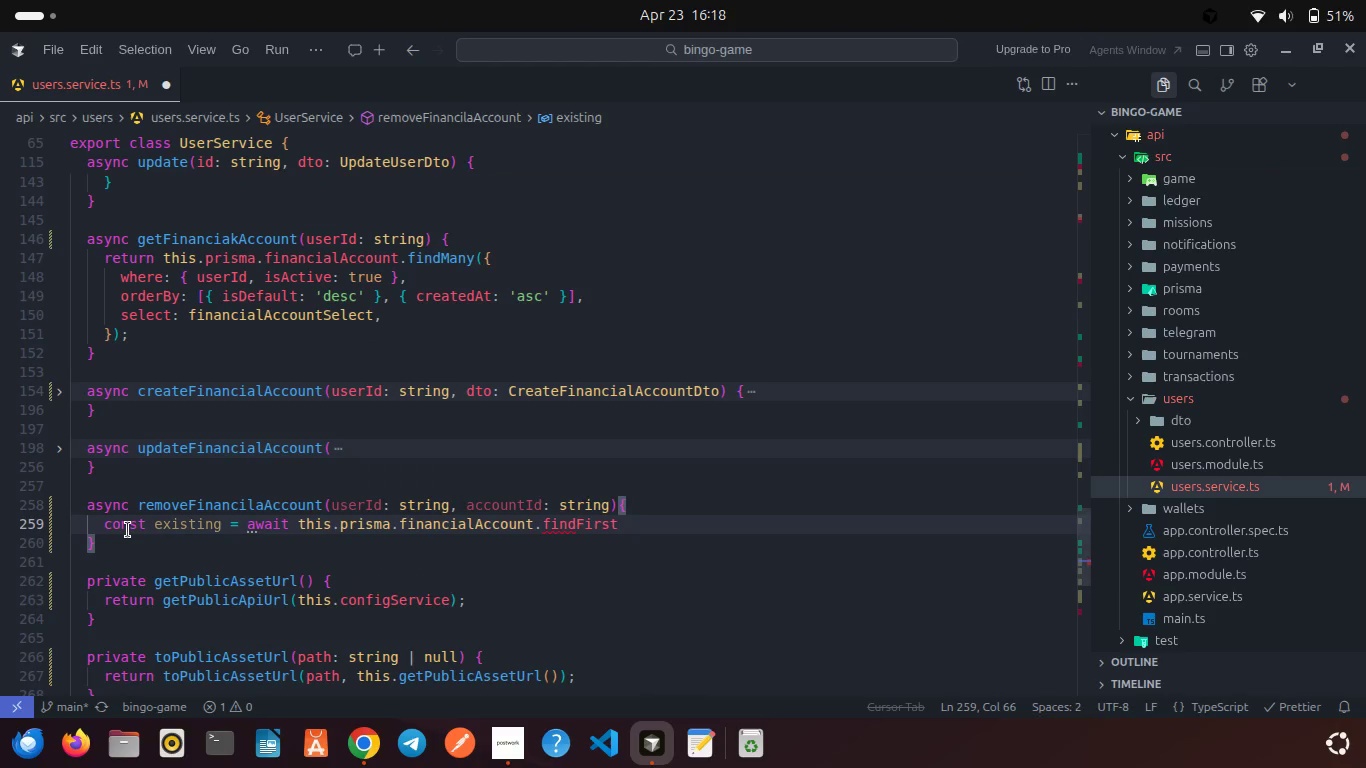 
key(Shift+9)
 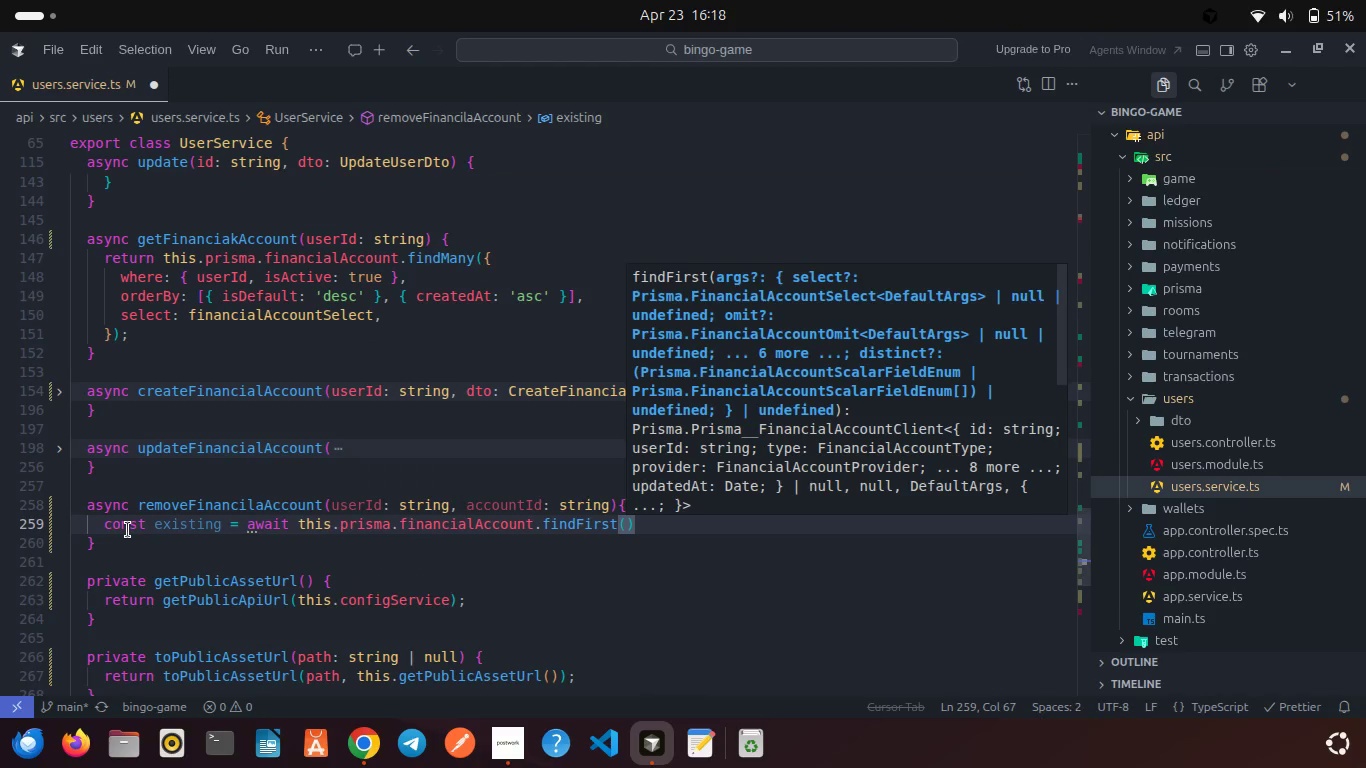 
key(Shift+BracketLeft)
 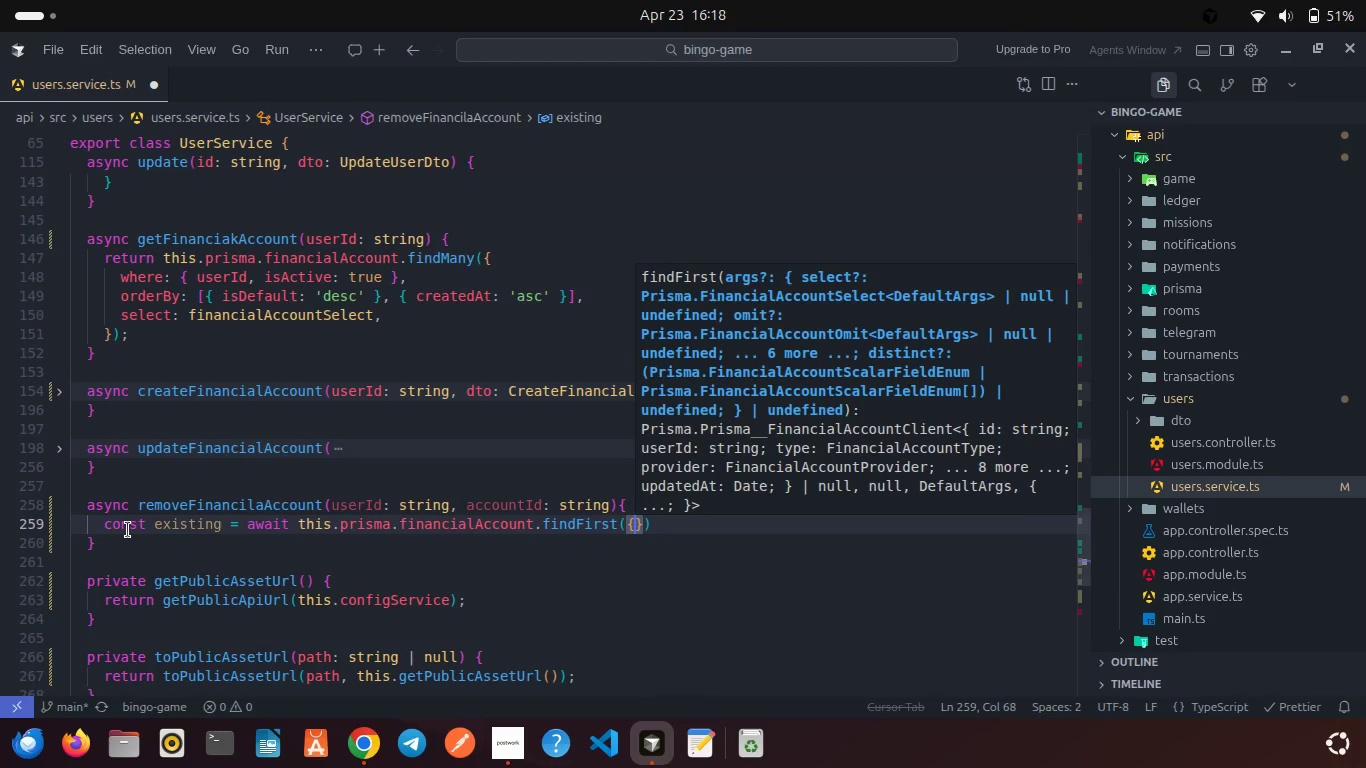 
key(Enter)
 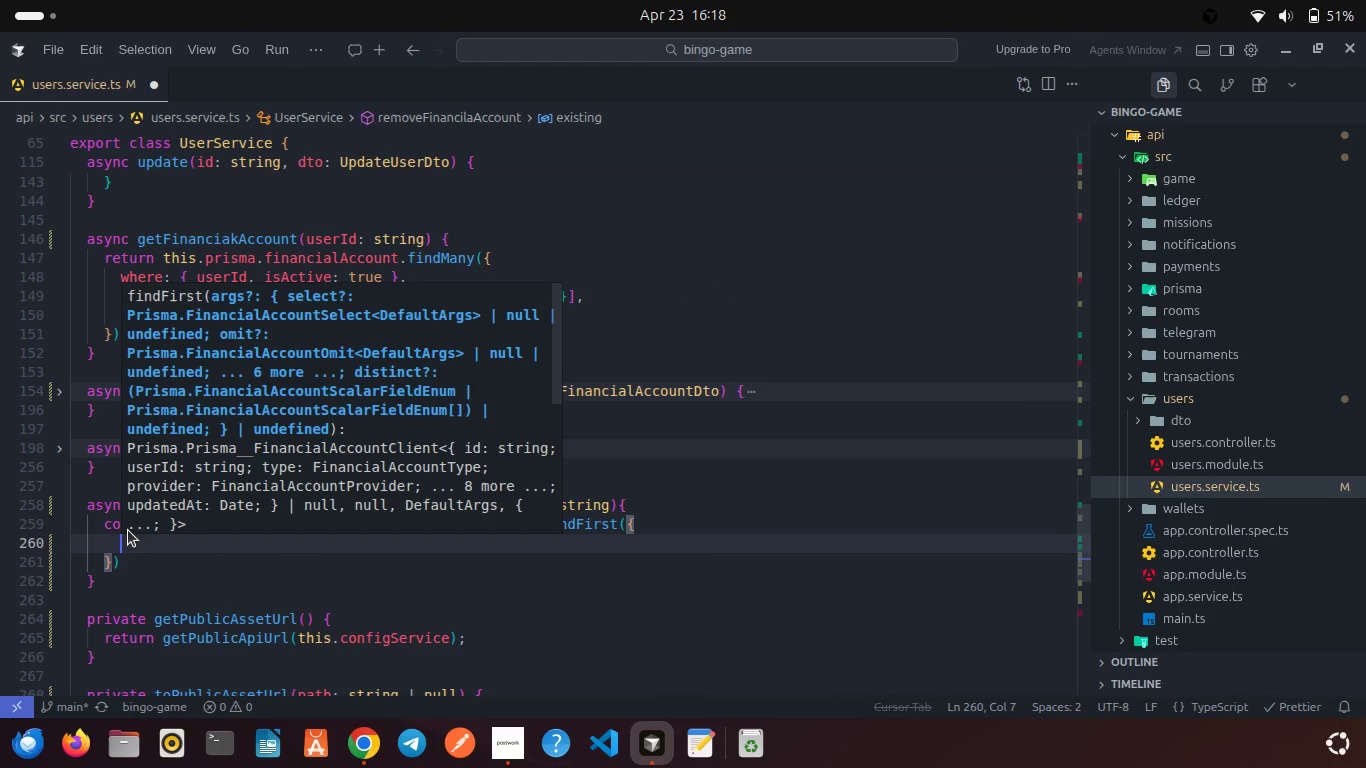 
type(whe)
 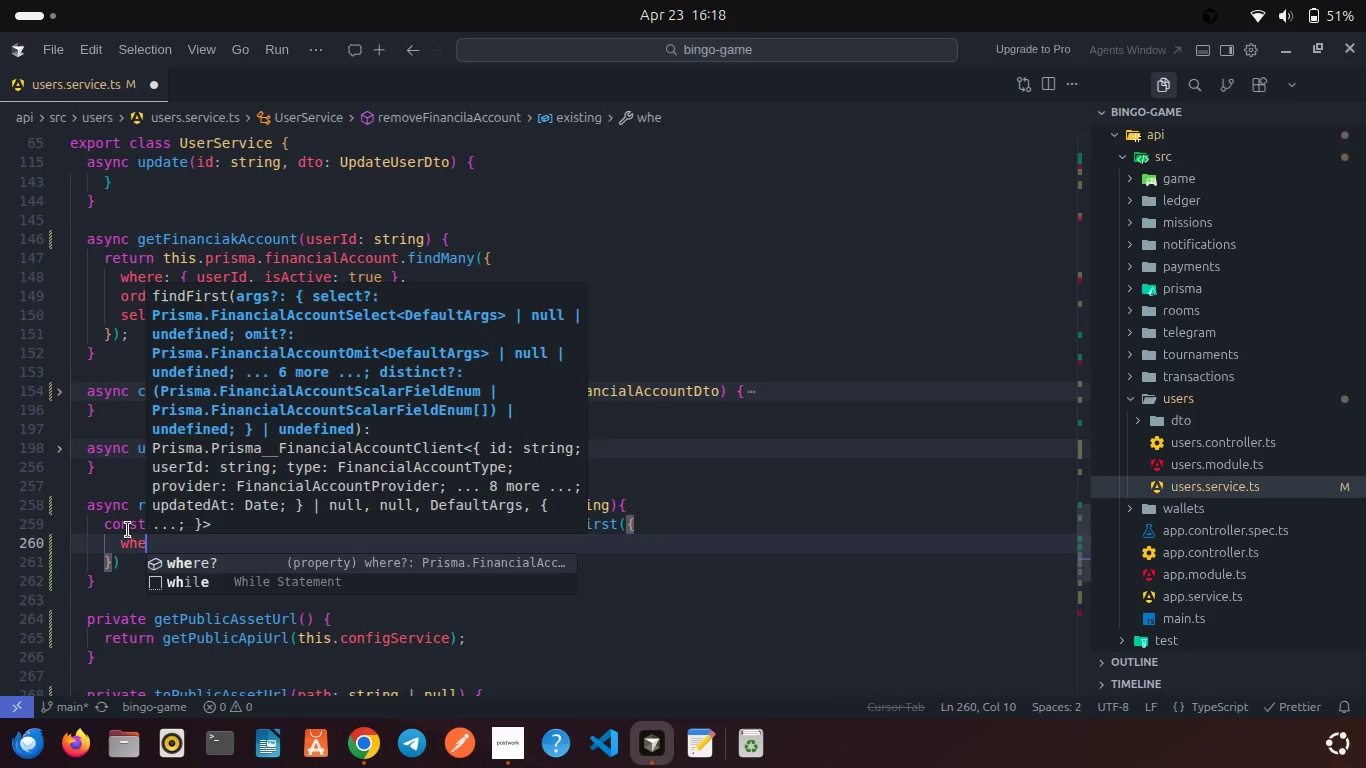 
key(Enter)
 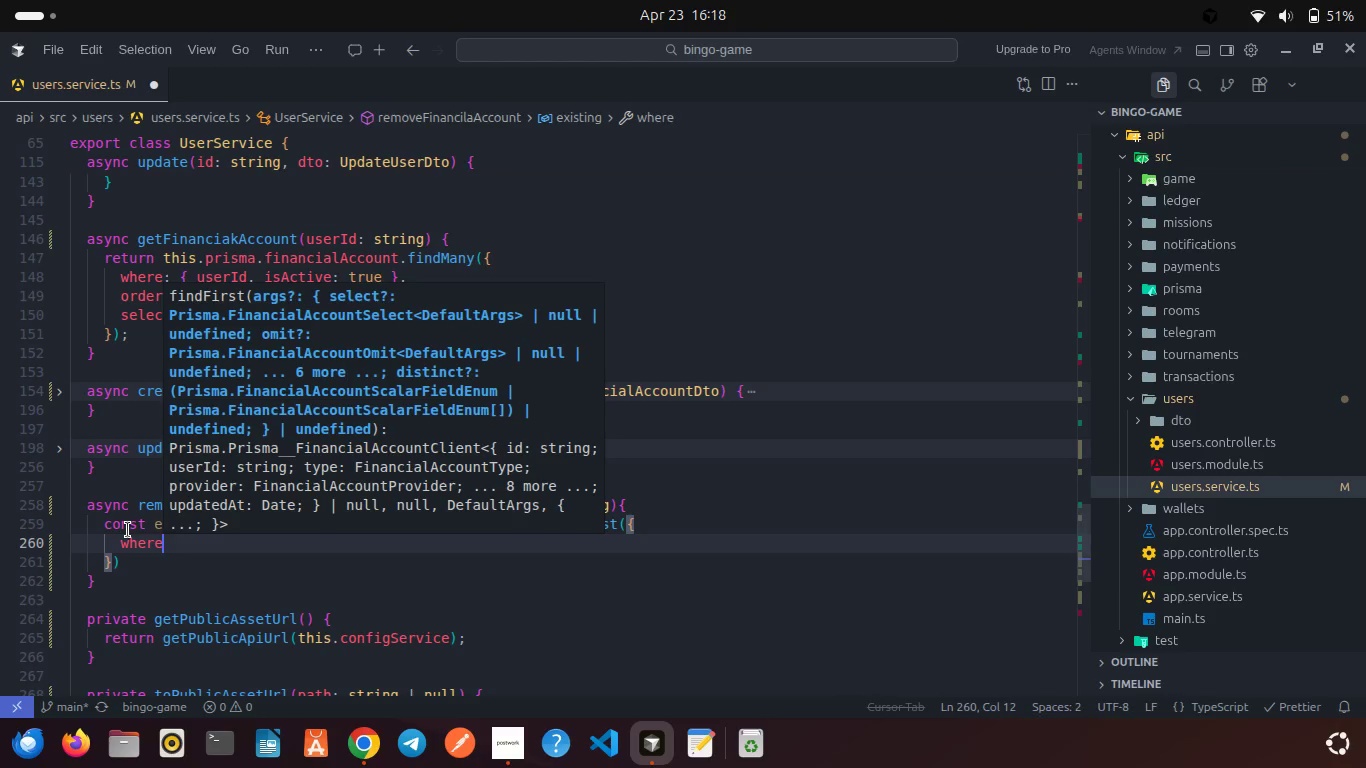 
type(: { id: acco)
 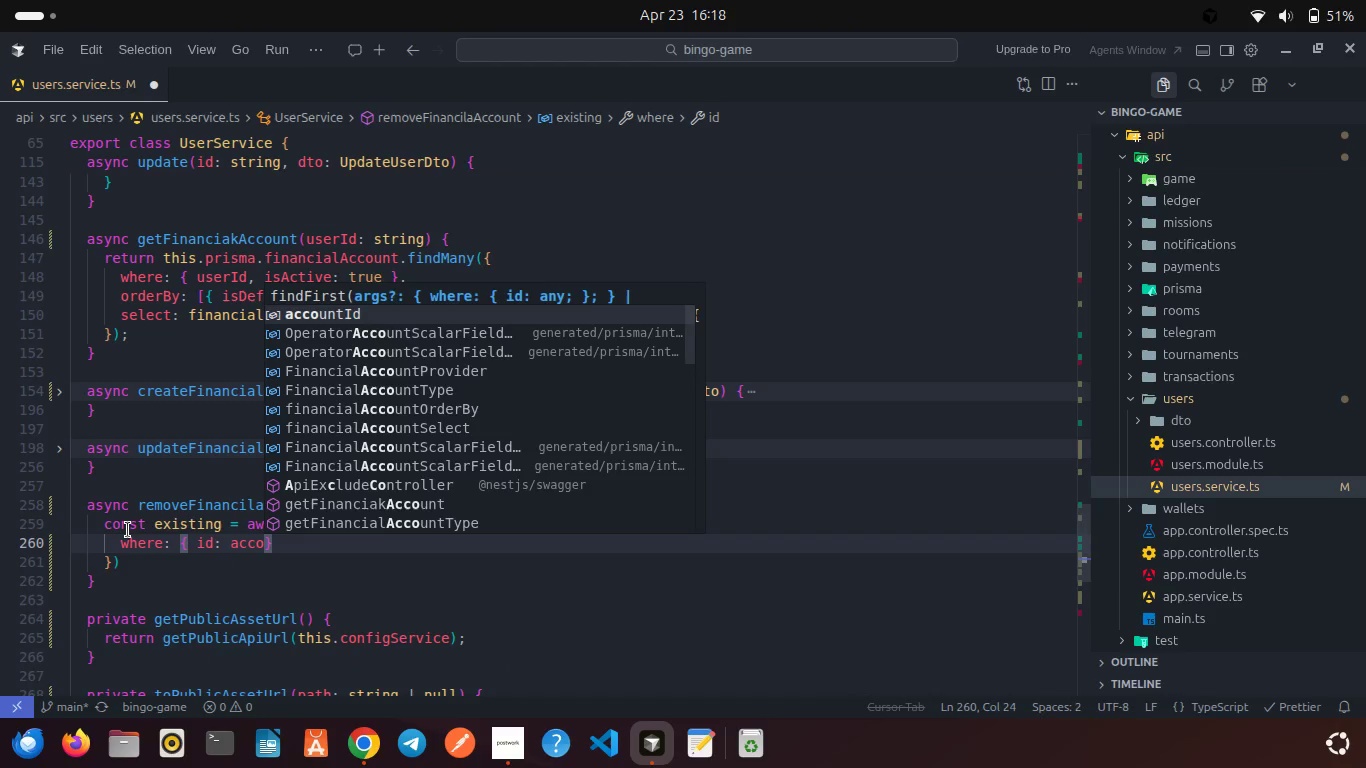 
key(Enter)
 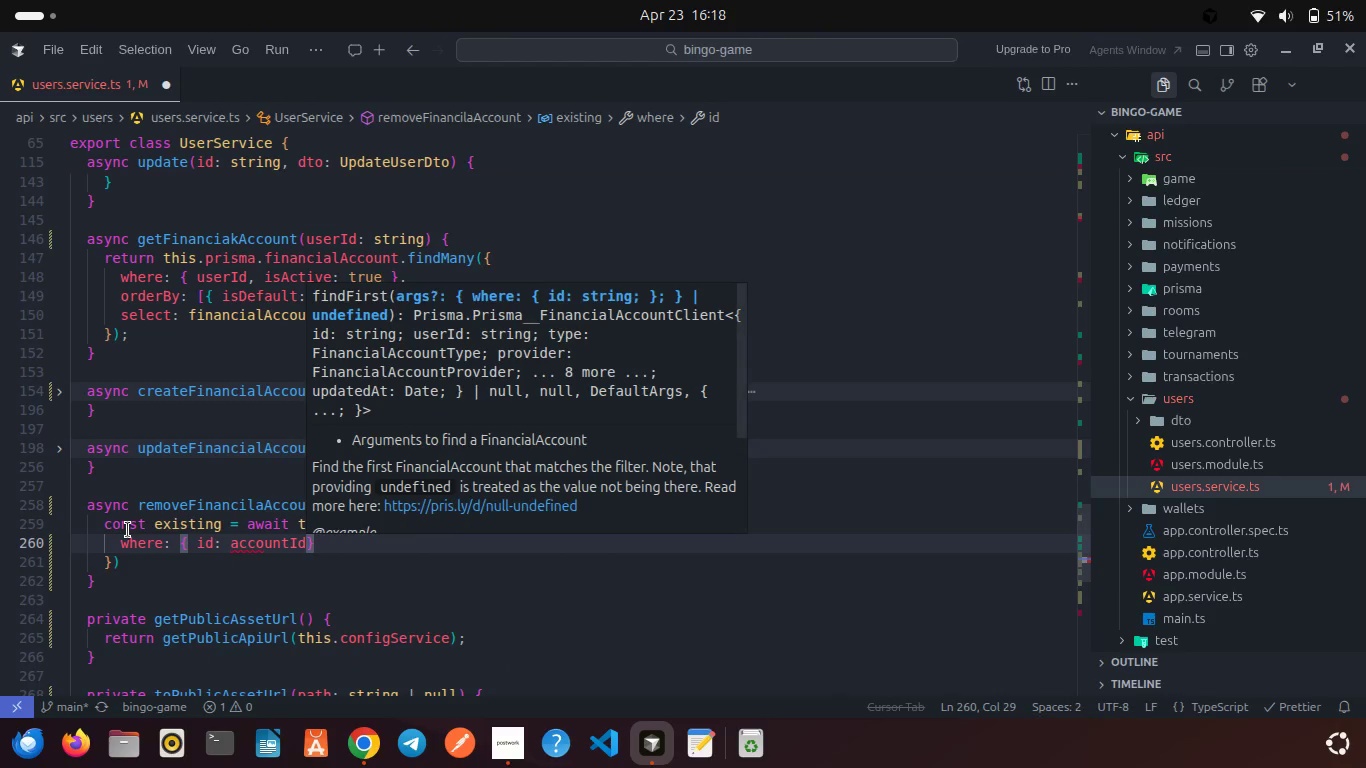 
type( , userI)
 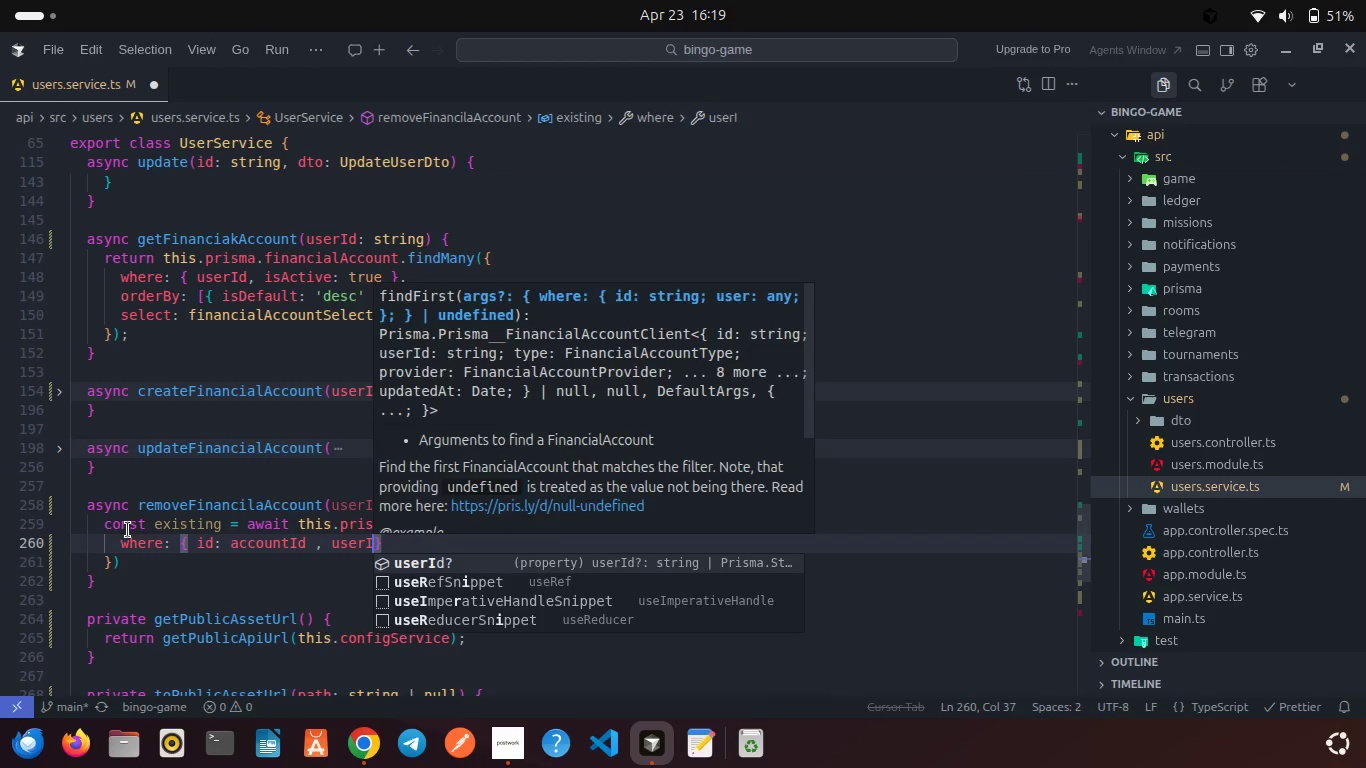 
key(Enter)
 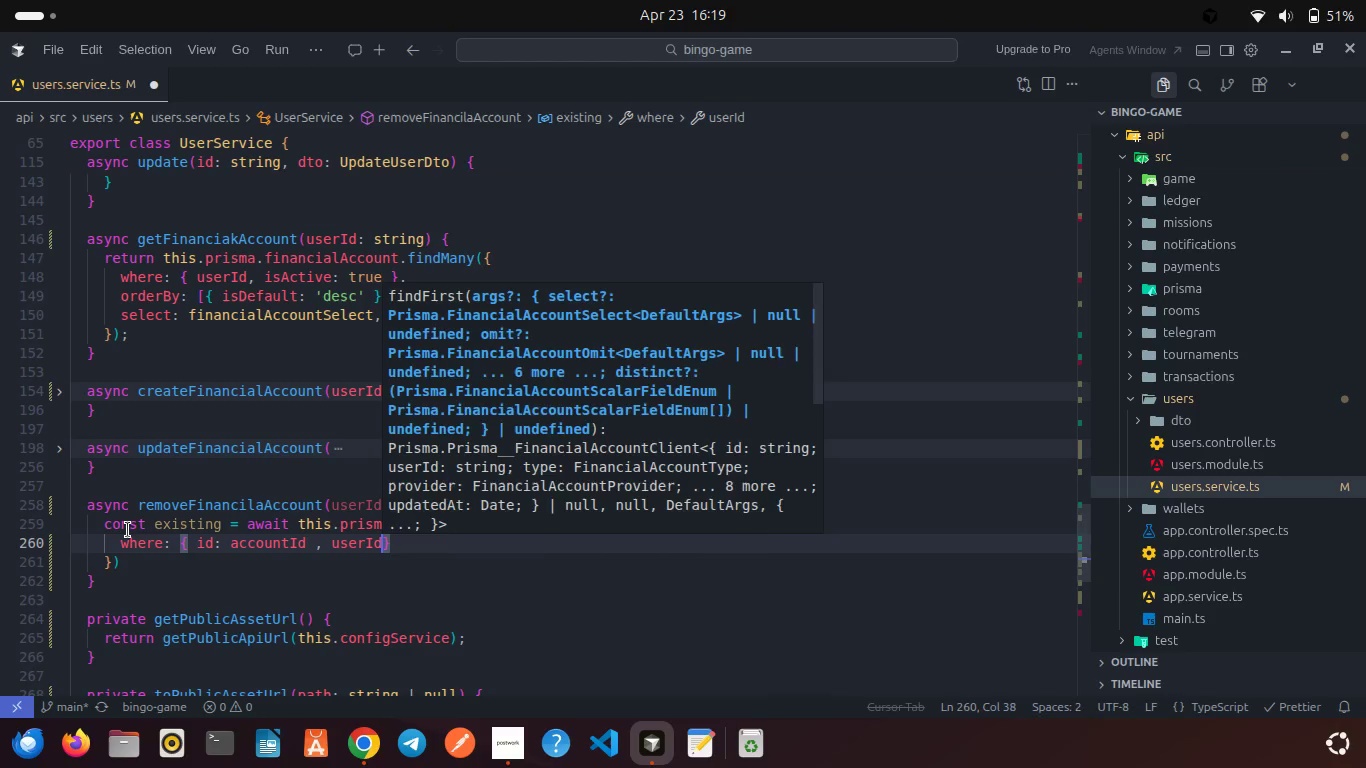 
type(: )
key(Backspace)
key(Backspace)
type(, is)
 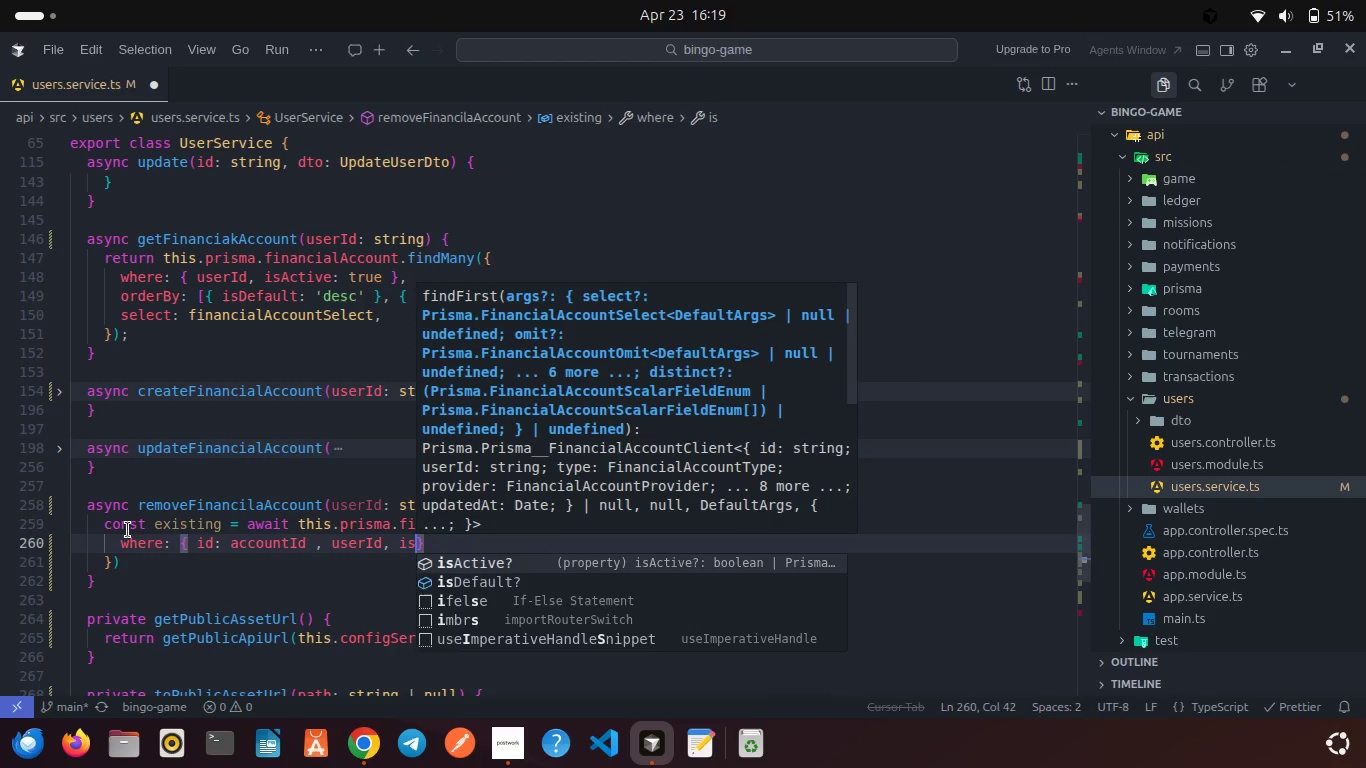 
key(Enter)
 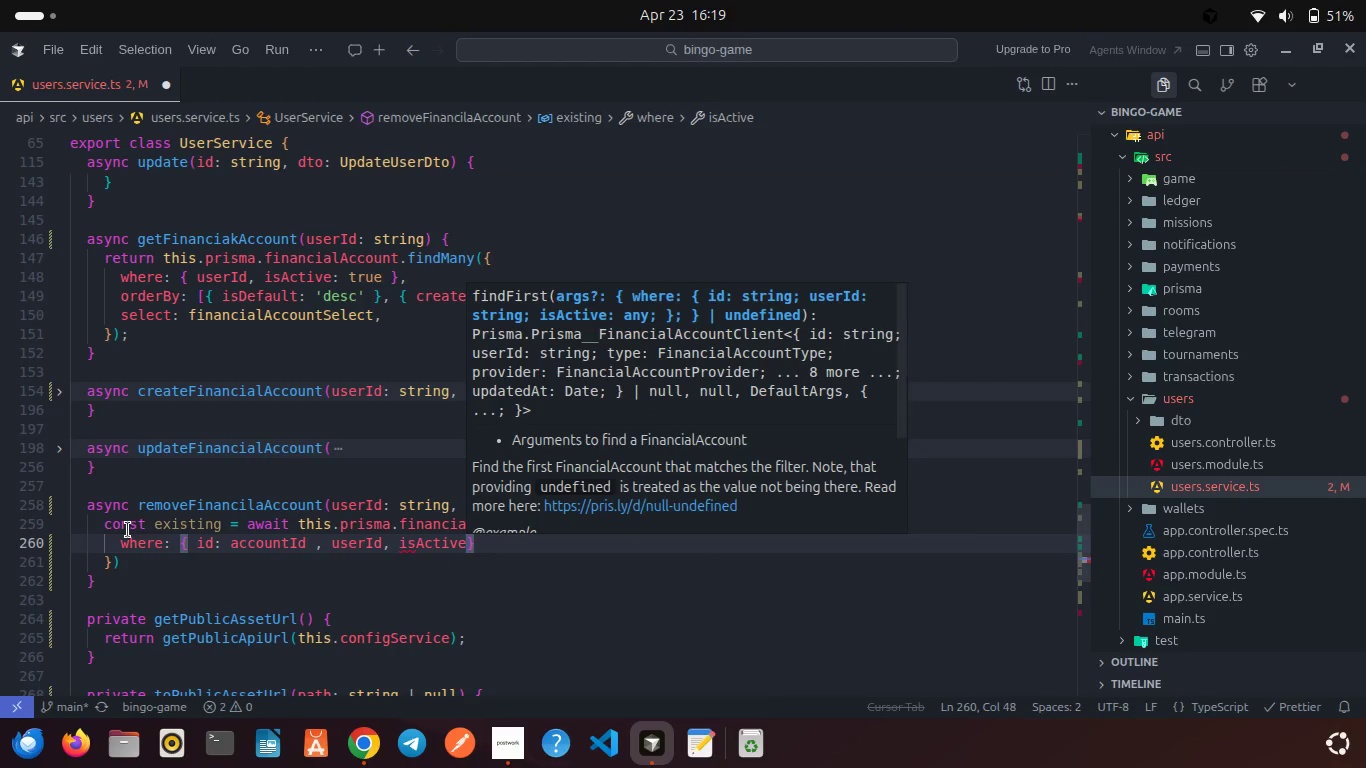 
type(: true )
 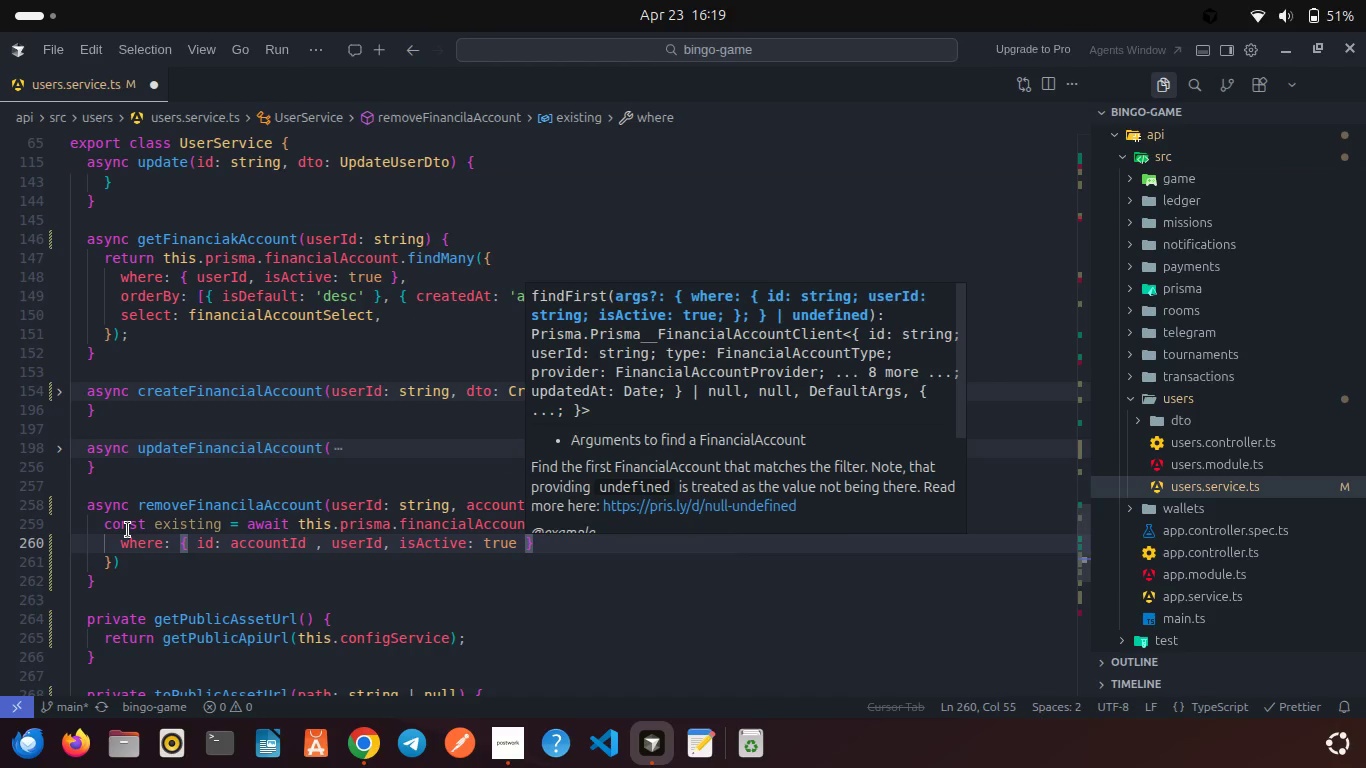 
key(ArrowRight)
 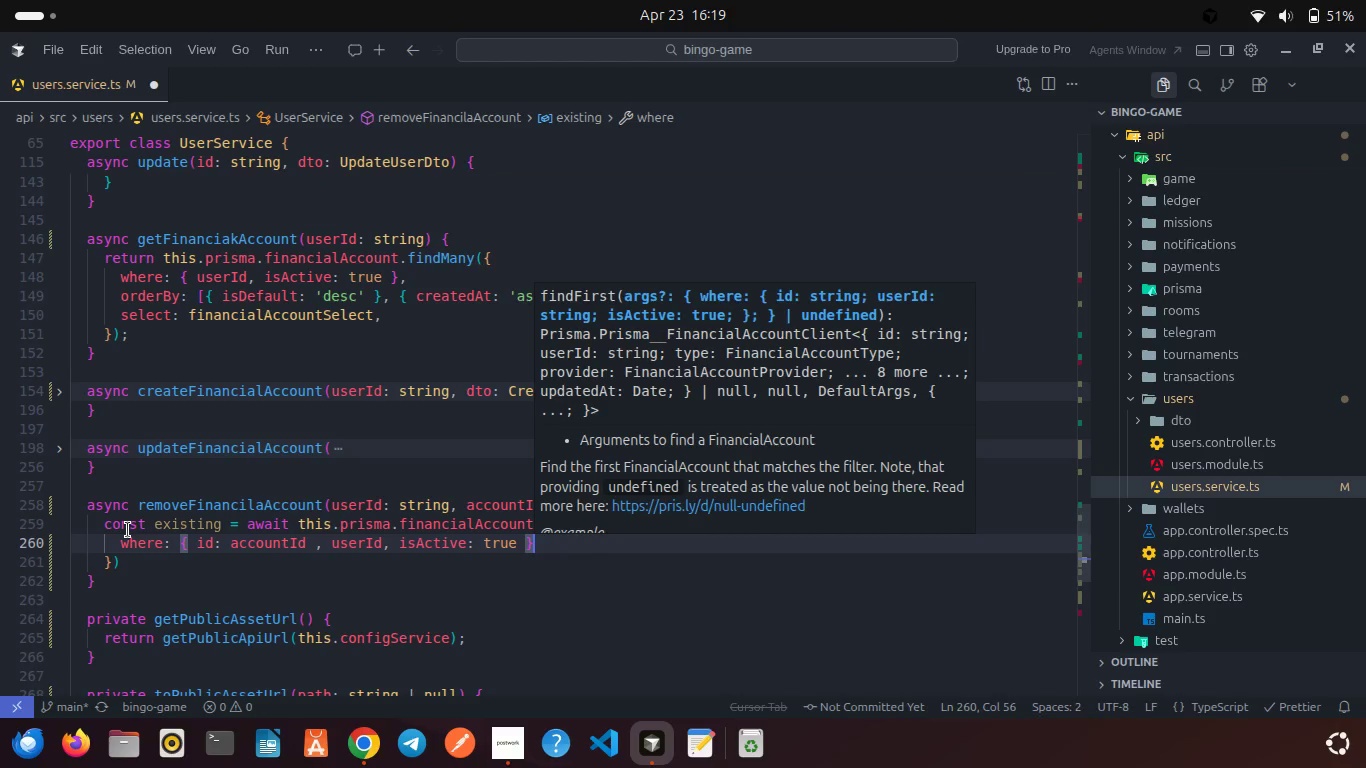 
key(Enter)
 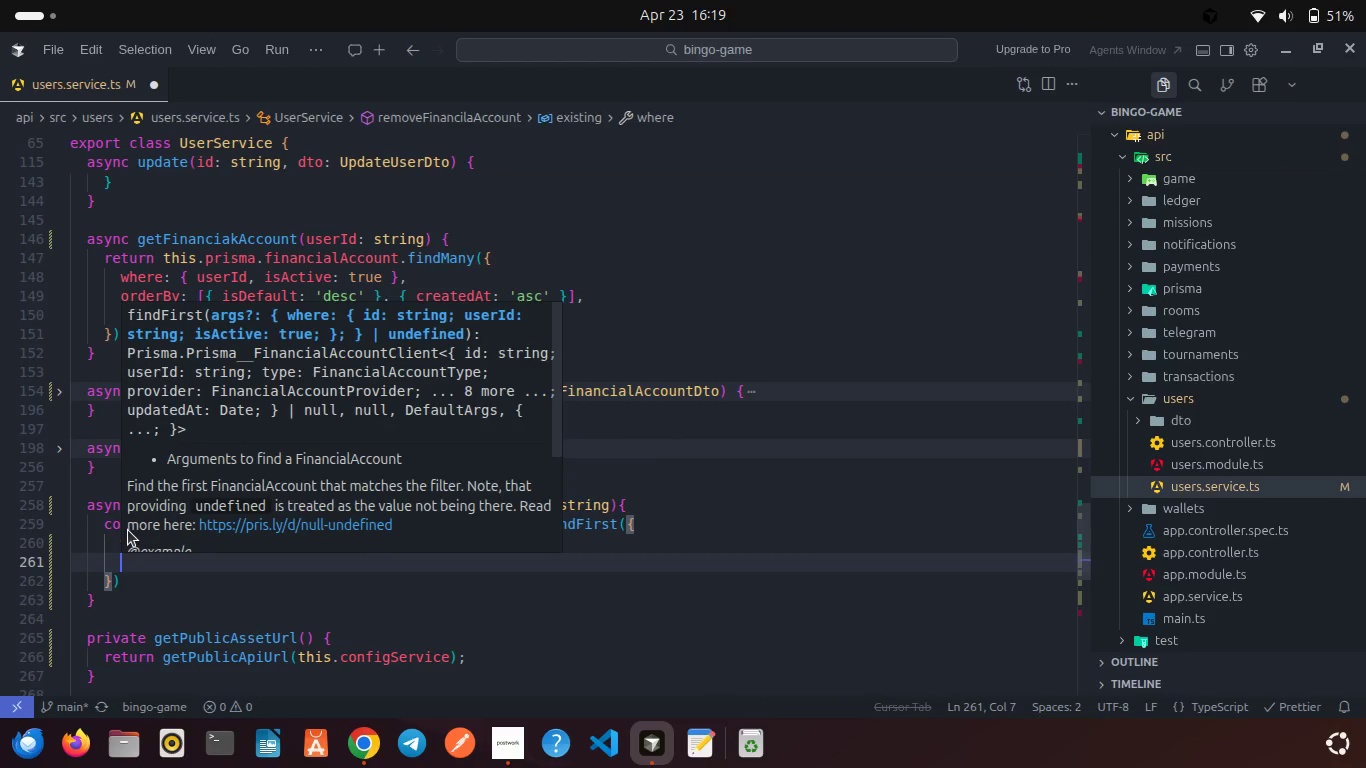 
type(sel)
 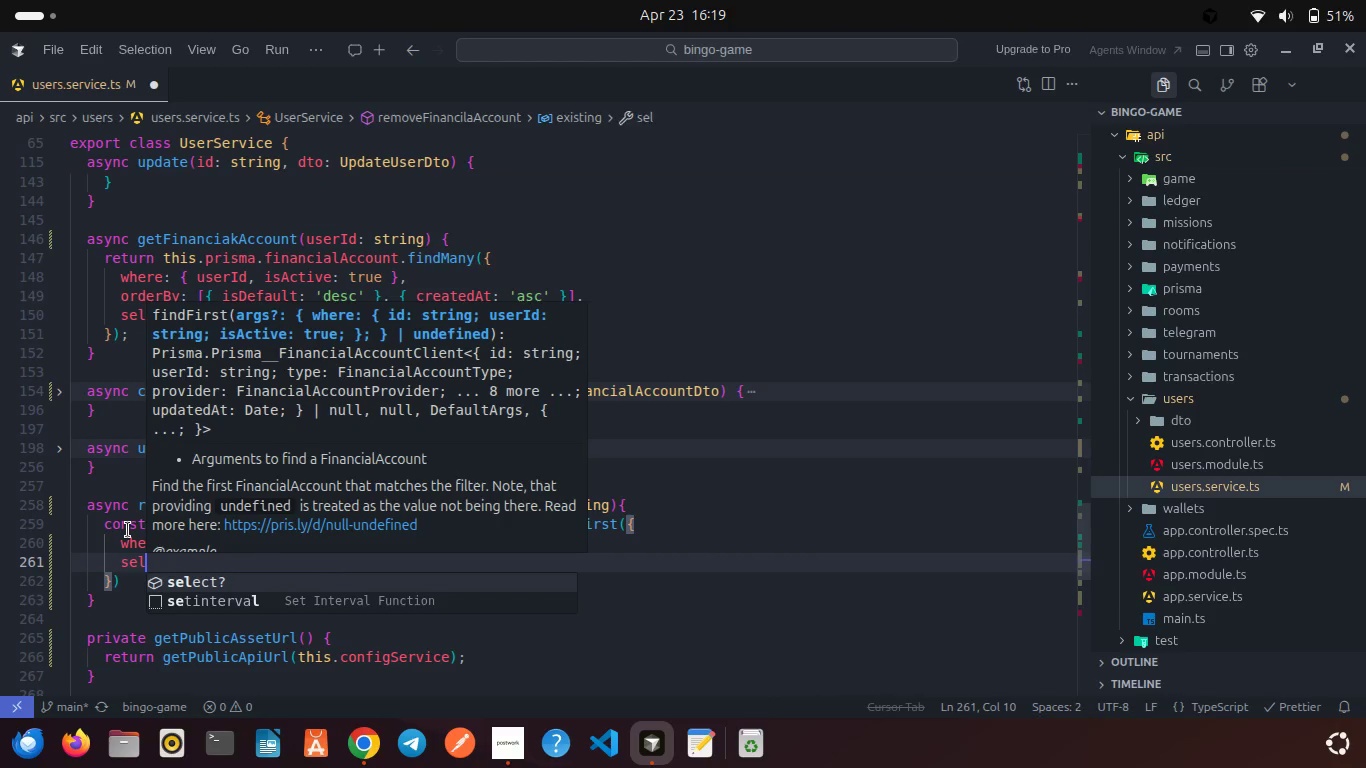 
key(Enter)
 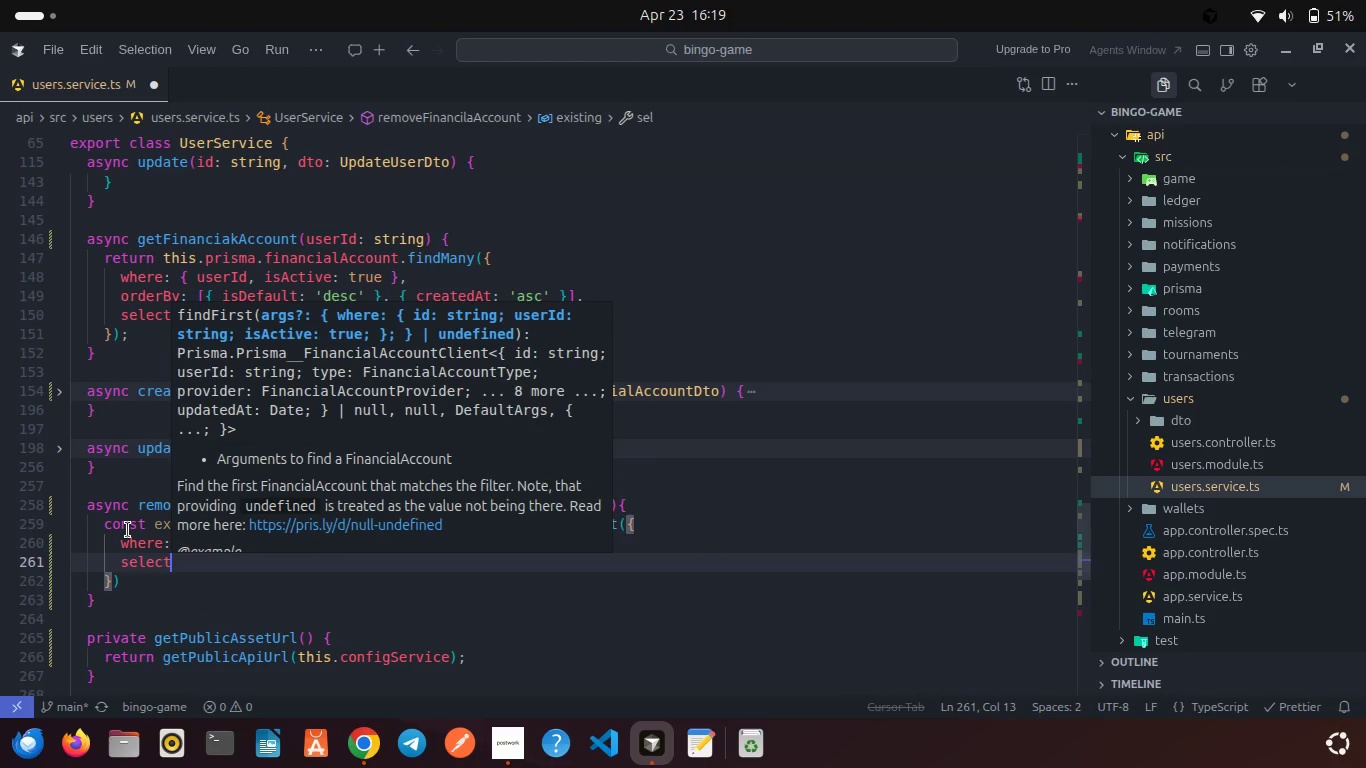 
type(: a)
key(Backspace)
type(fin)
 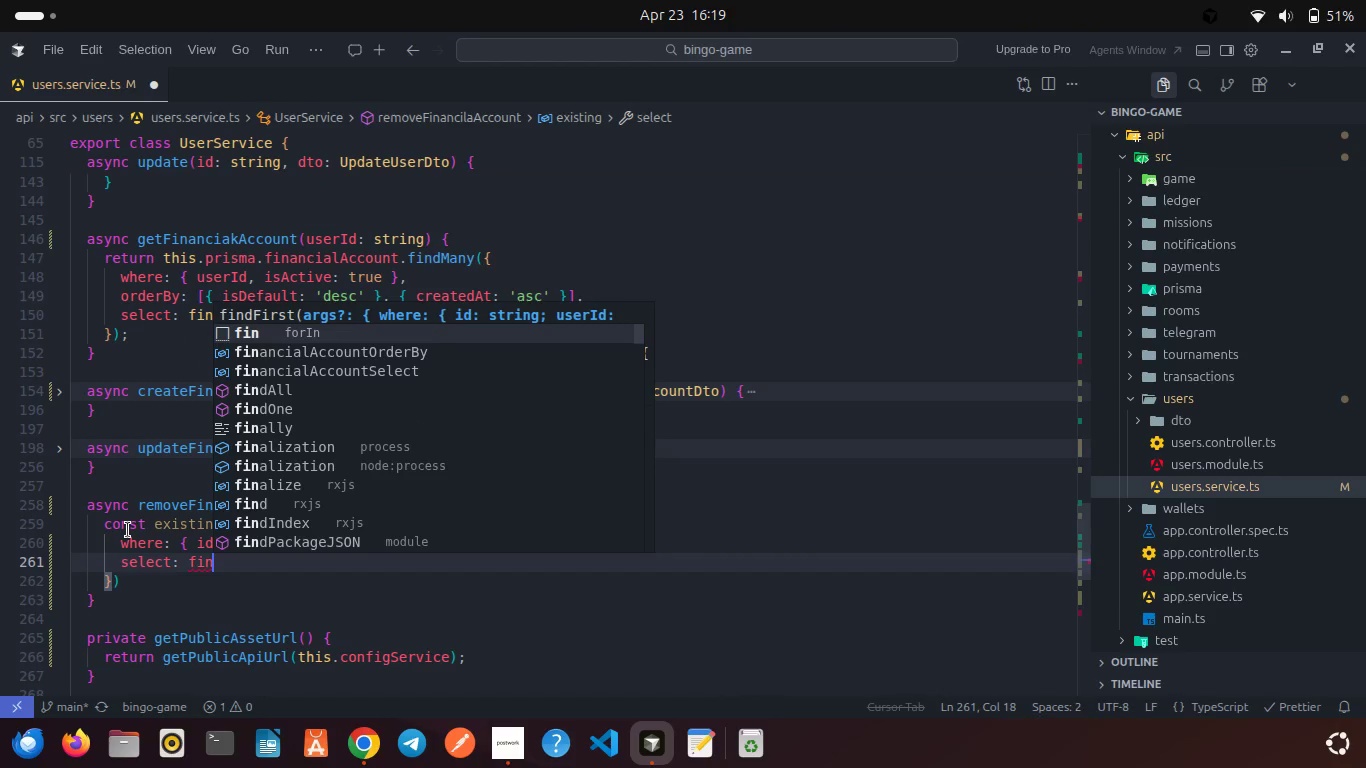 
key(ArrowDown)
 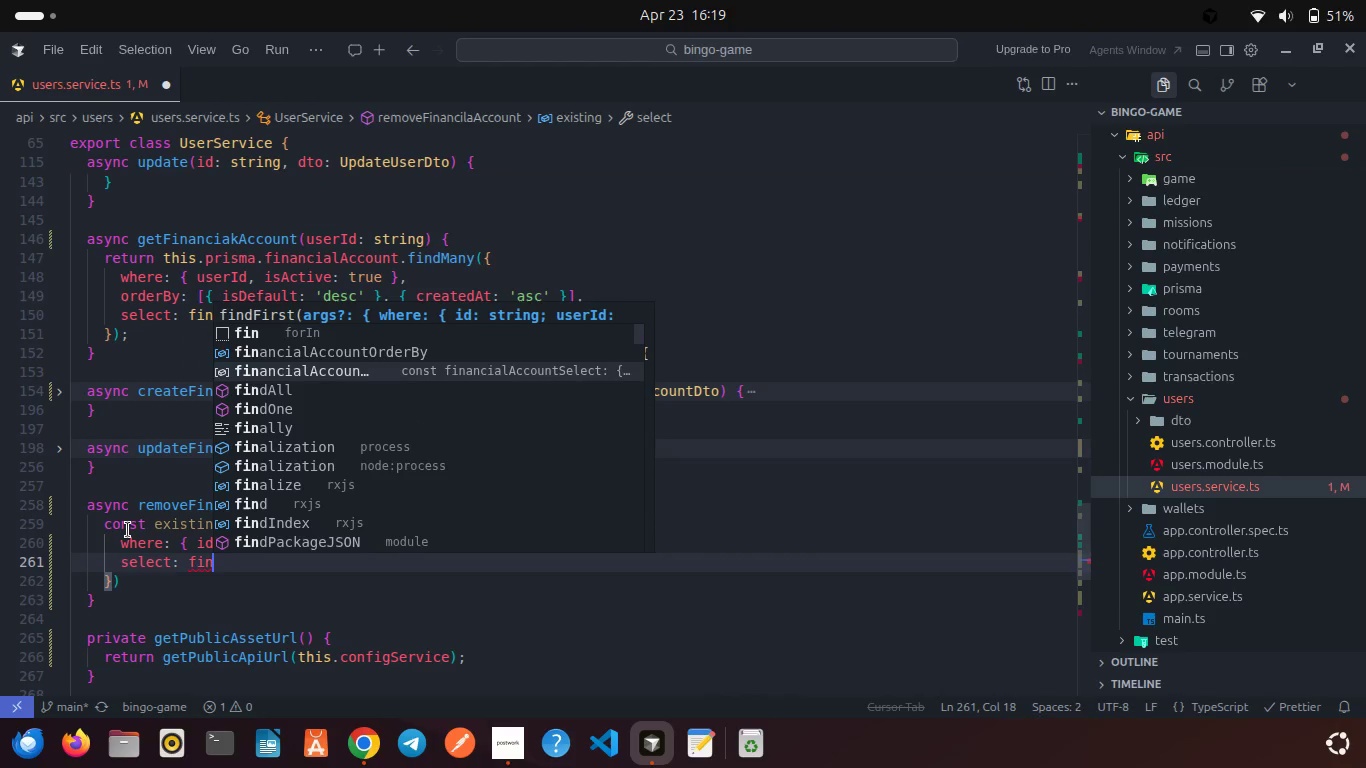 
key(ArrowDown)
 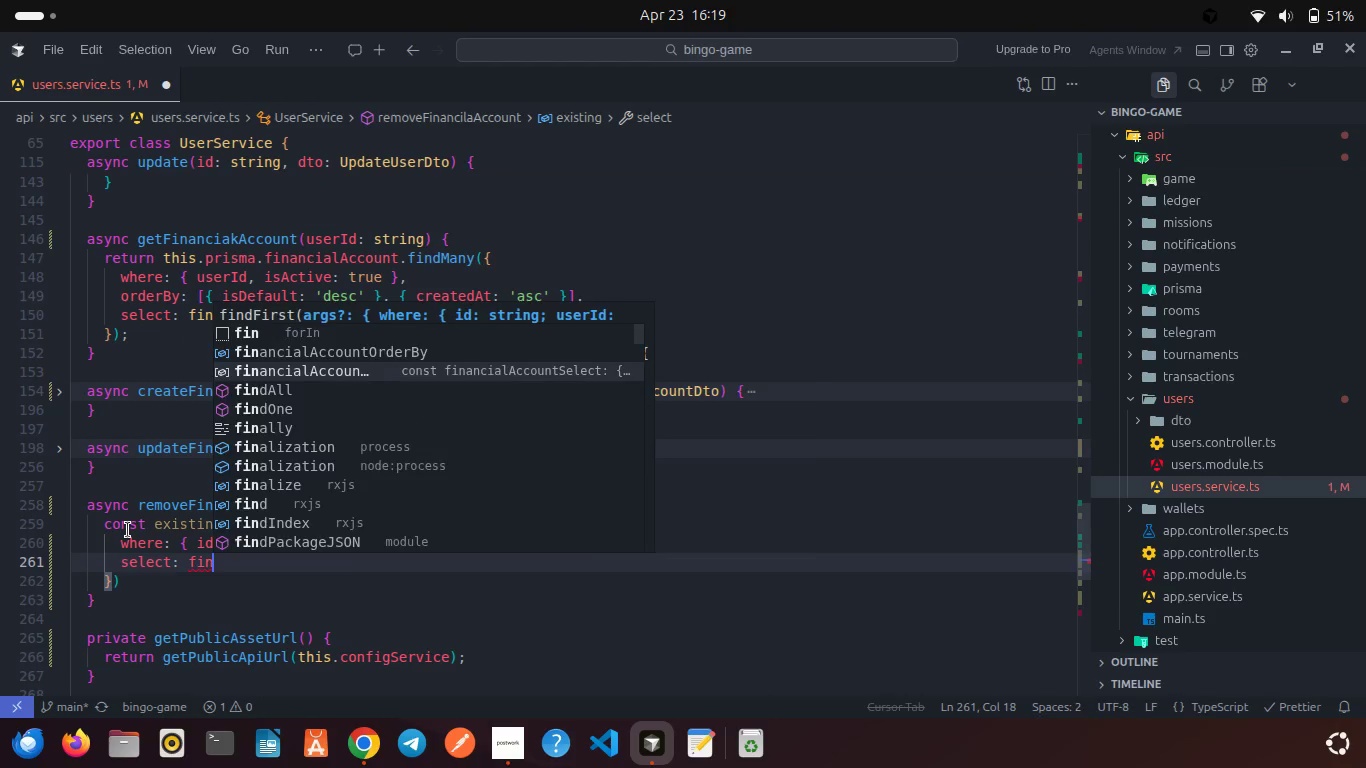 
key(Enter)
 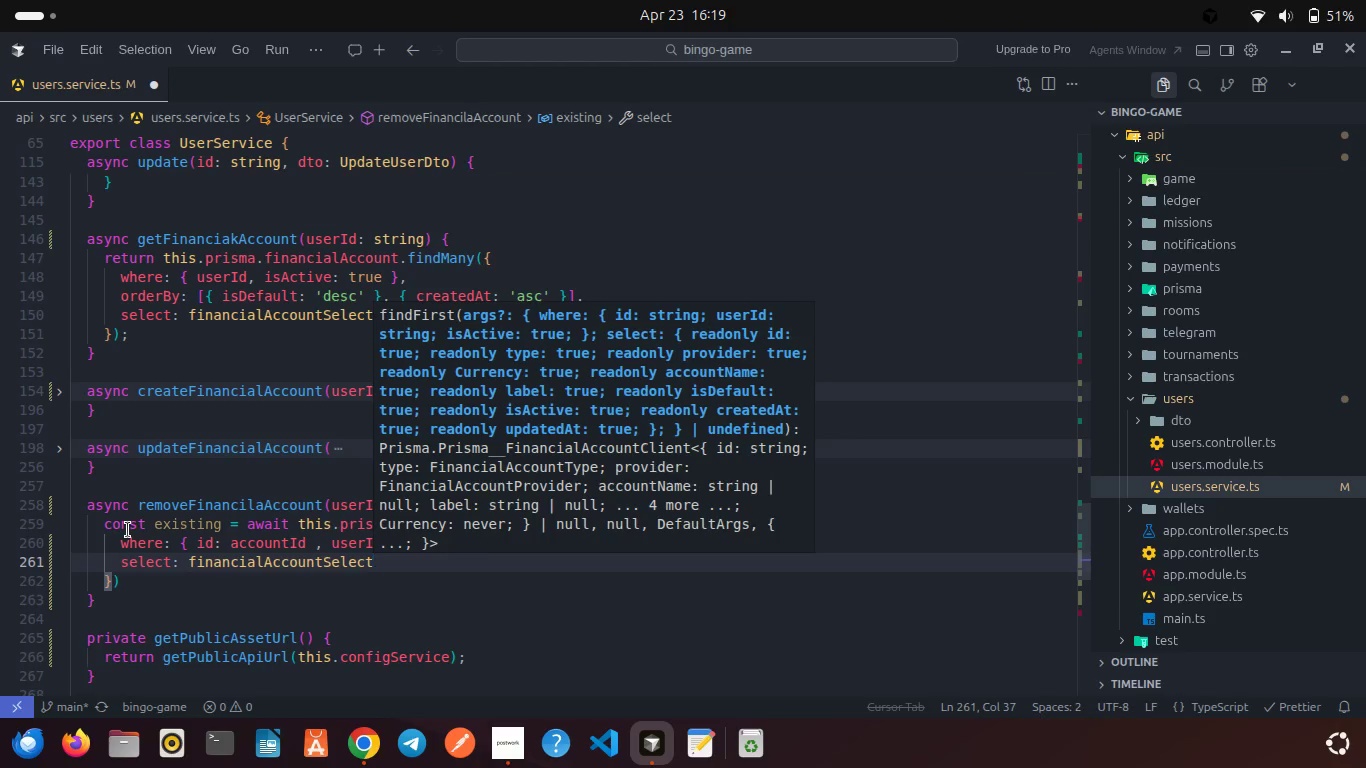 
key(Comma)
 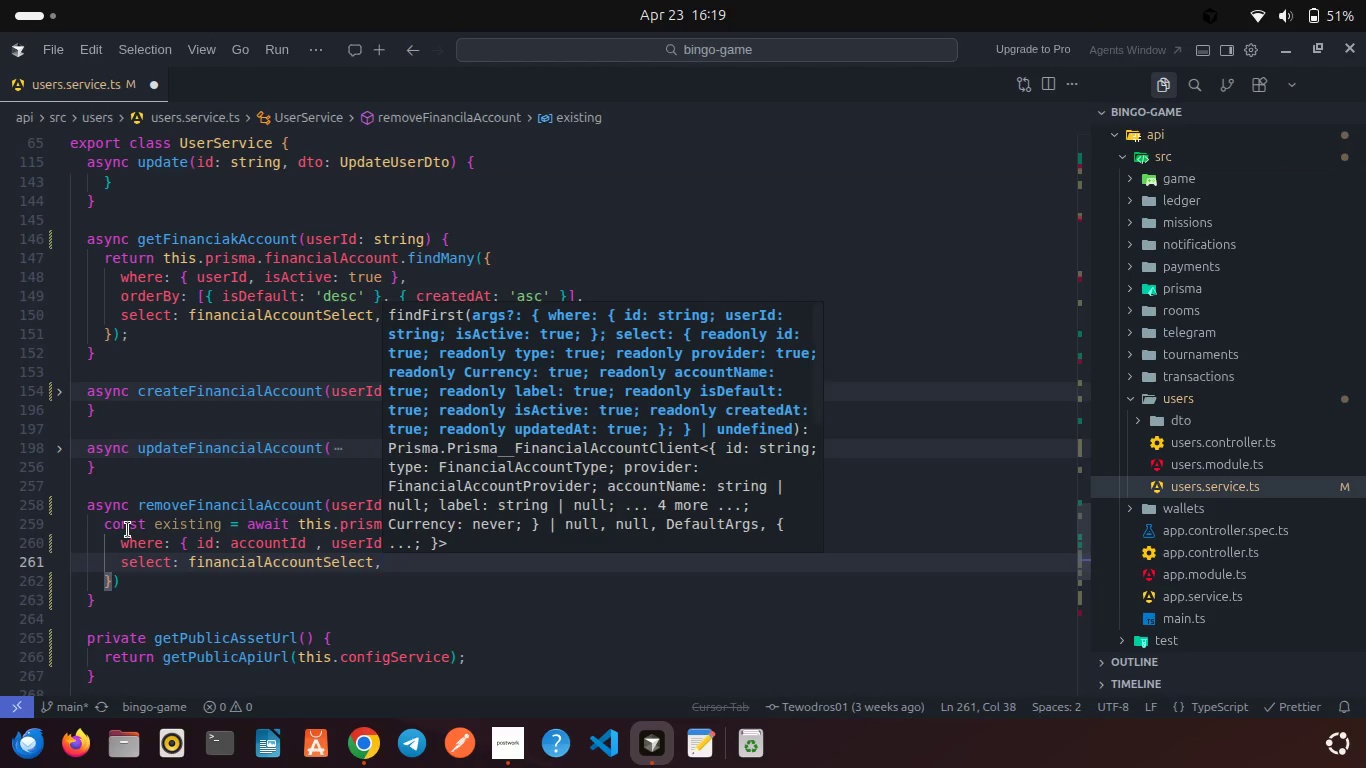 
key(Control+S)
 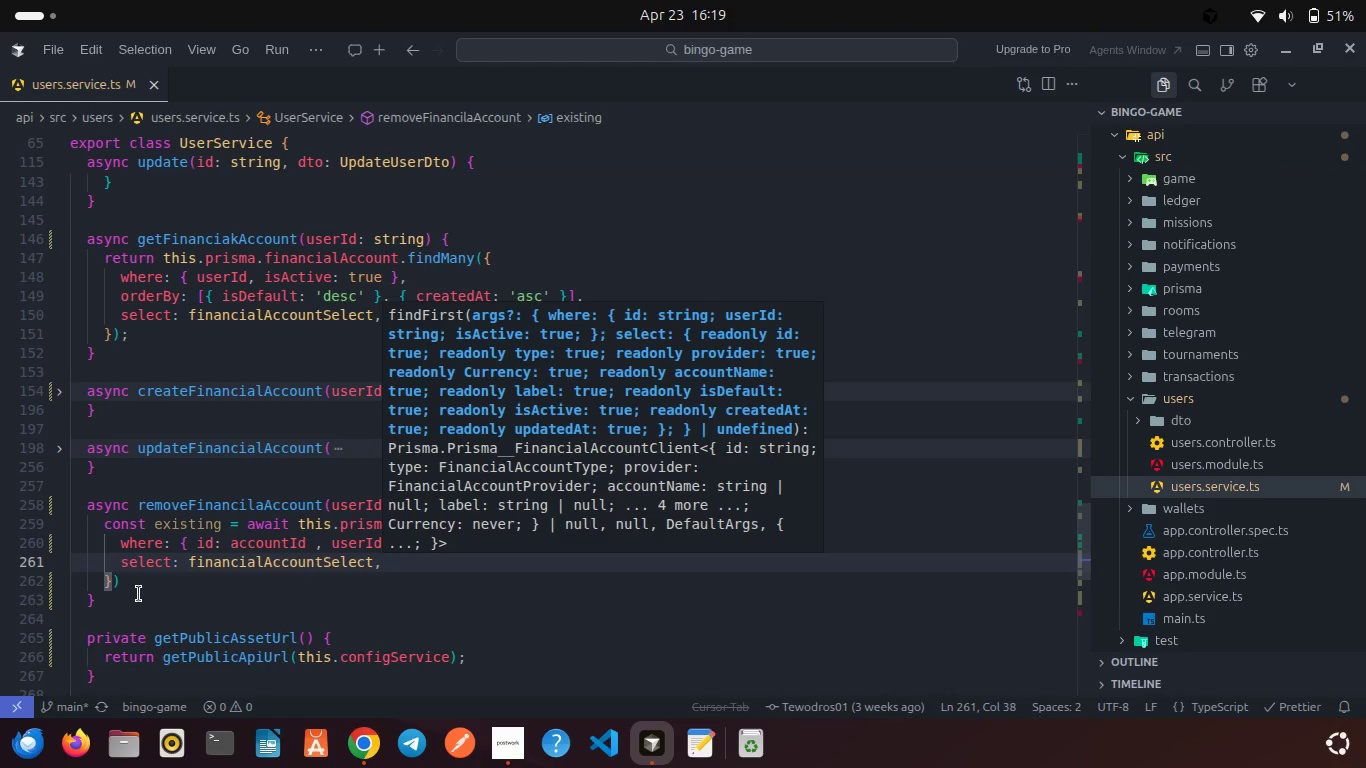 
left_click([139, 594])
 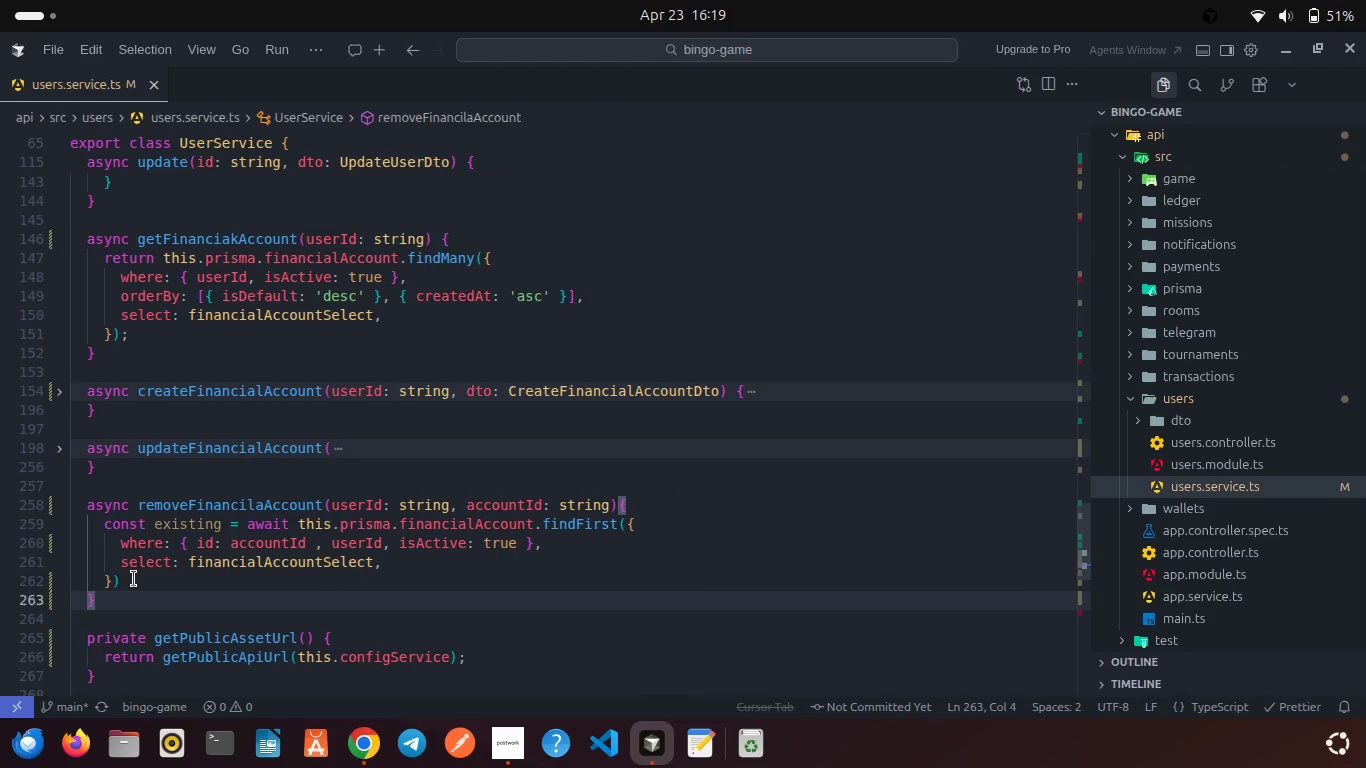 
left_click([134, 579])
 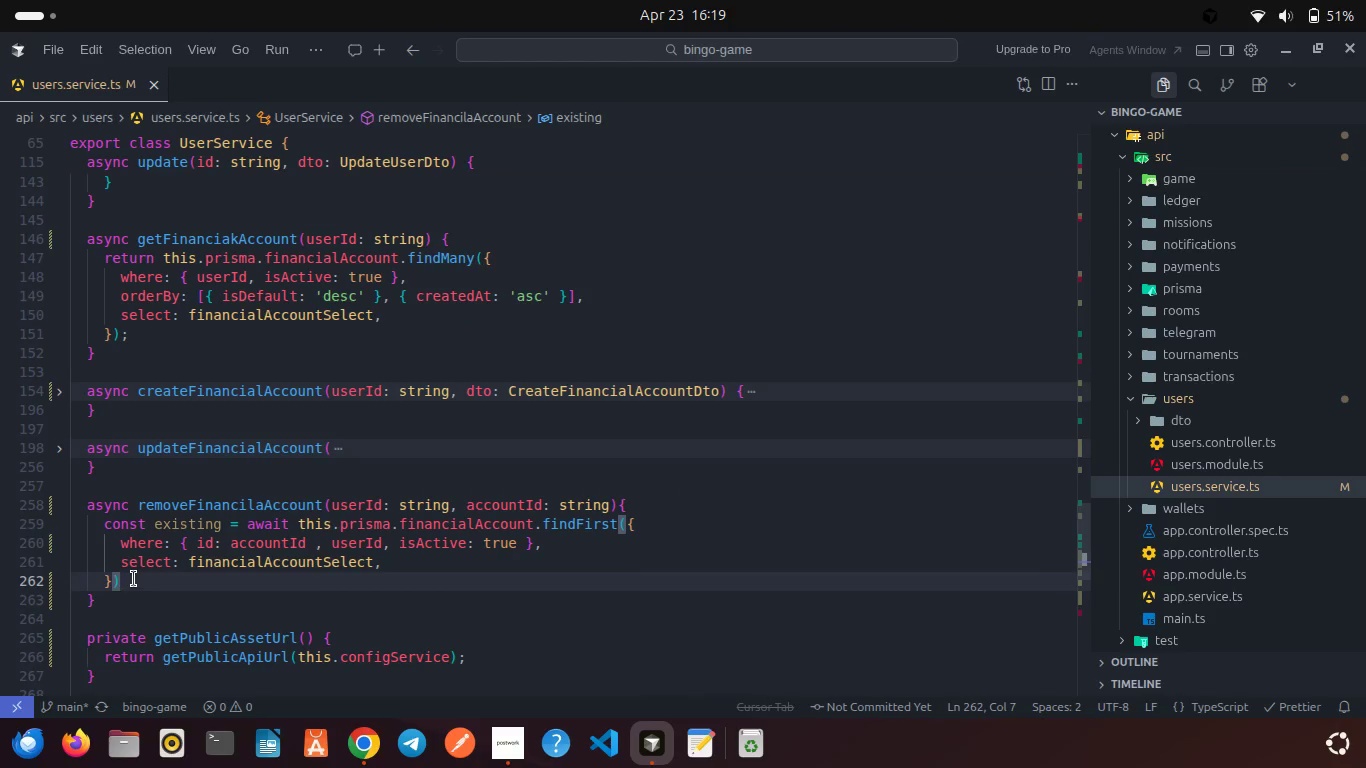 
key(Semicolon)
 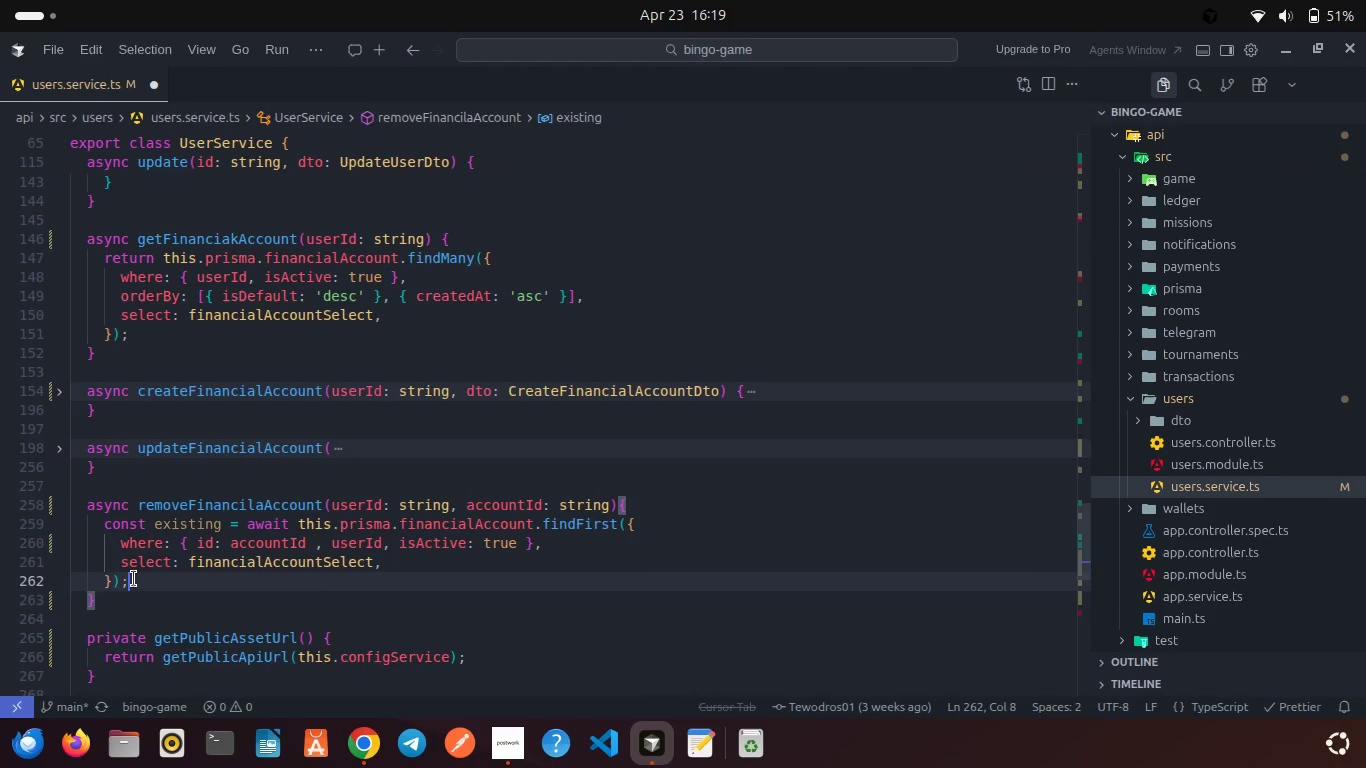 
key(Enter)
 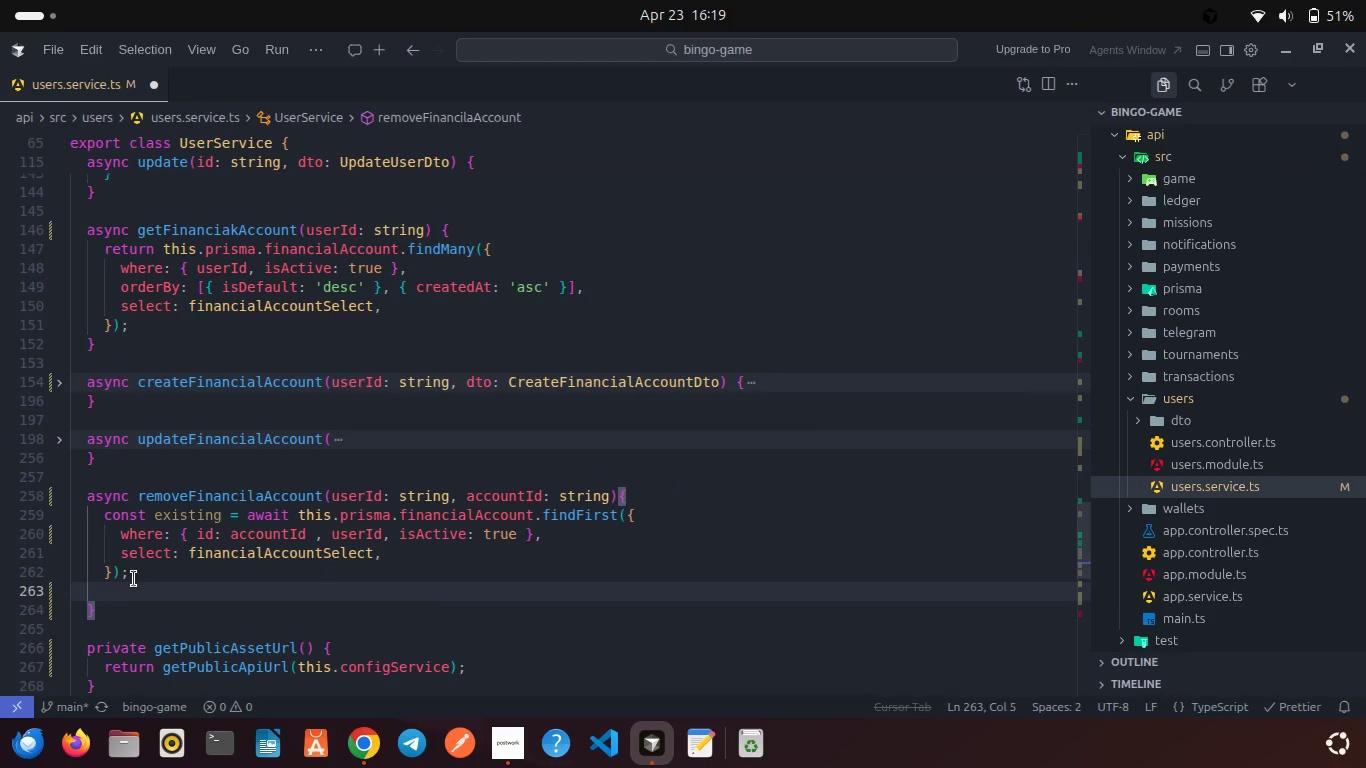 
key(Control+S)
 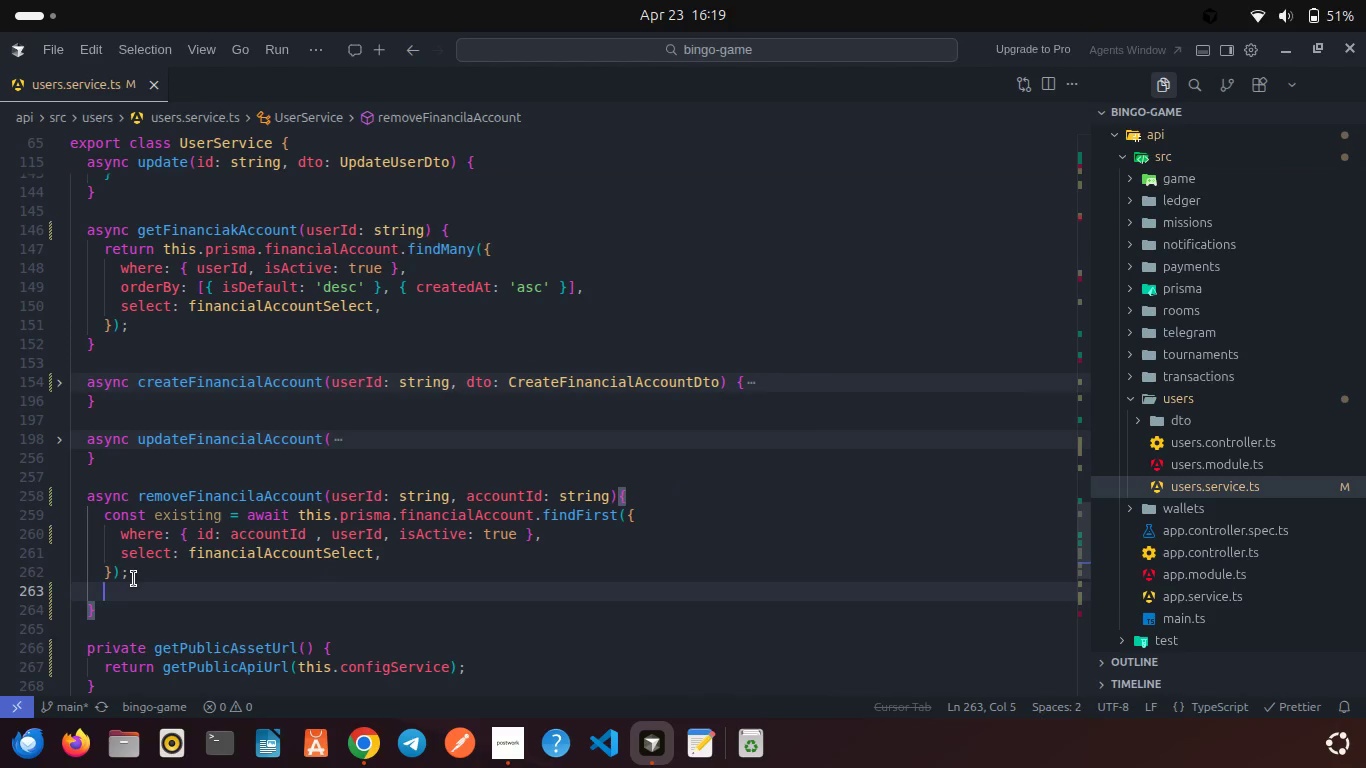 
key(Enter)
 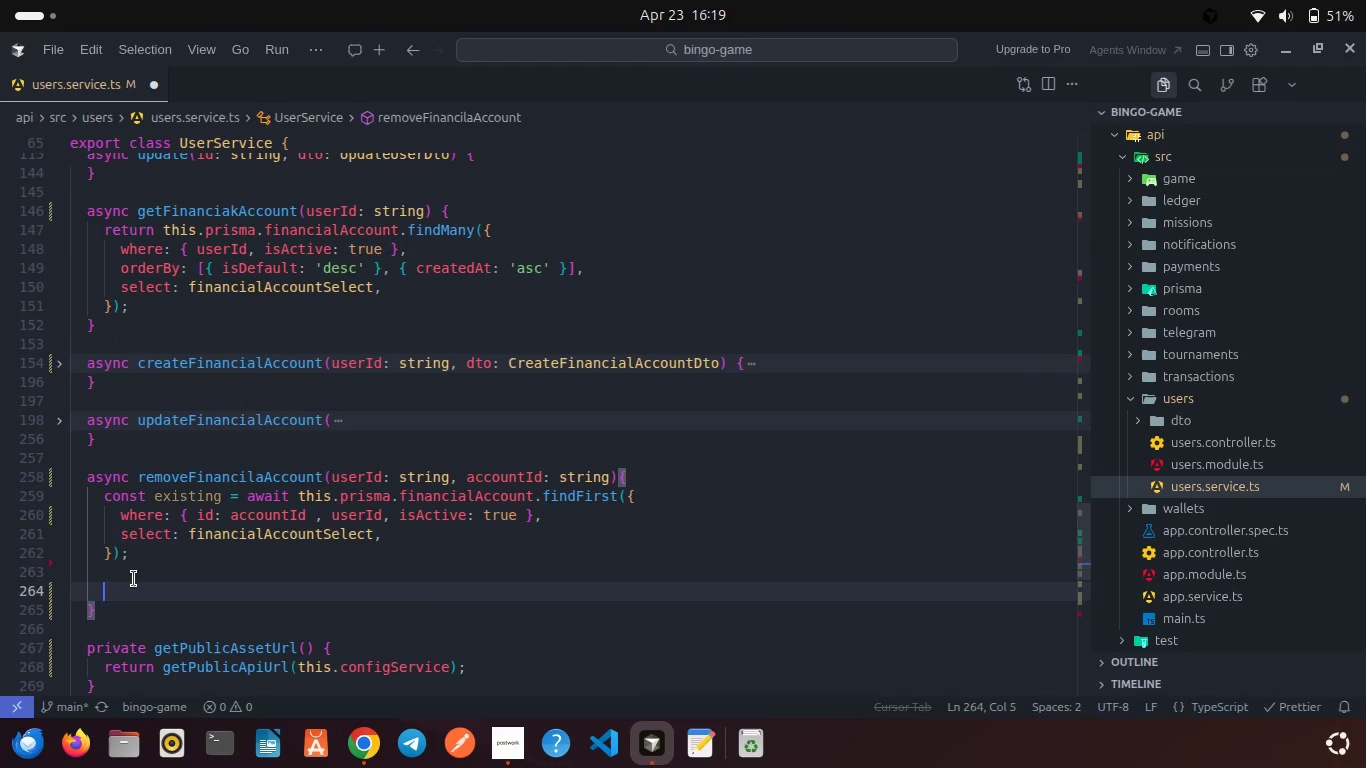 
type(if(!ex)
 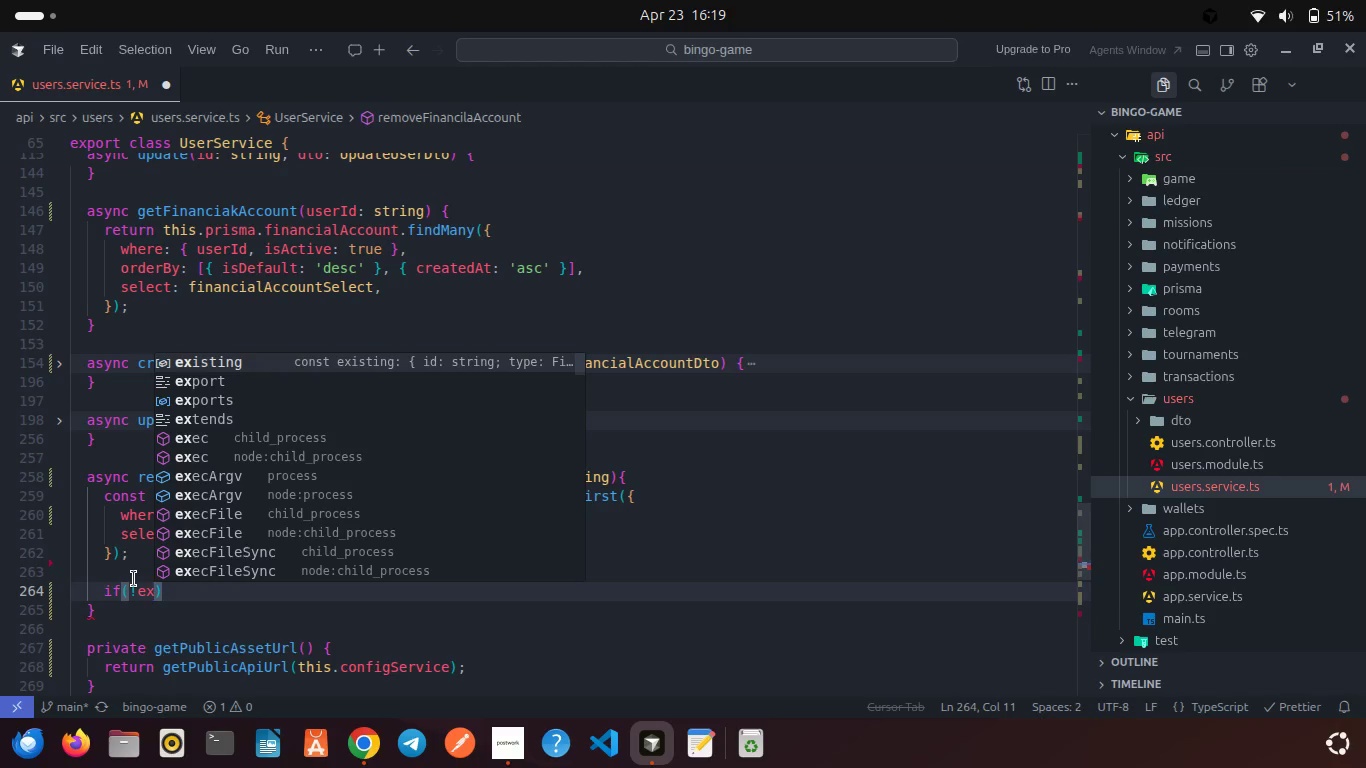 
key(Enter)
 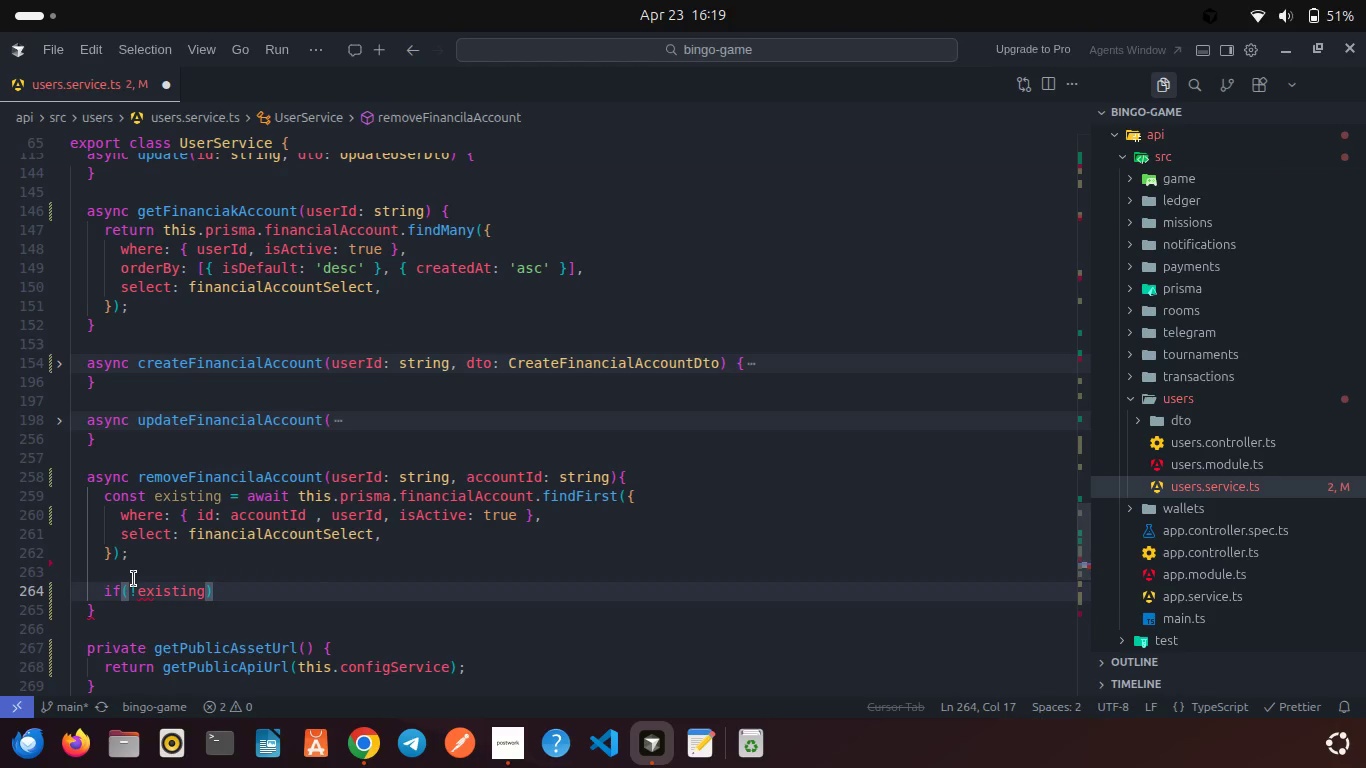 
key(ArrowRight)
 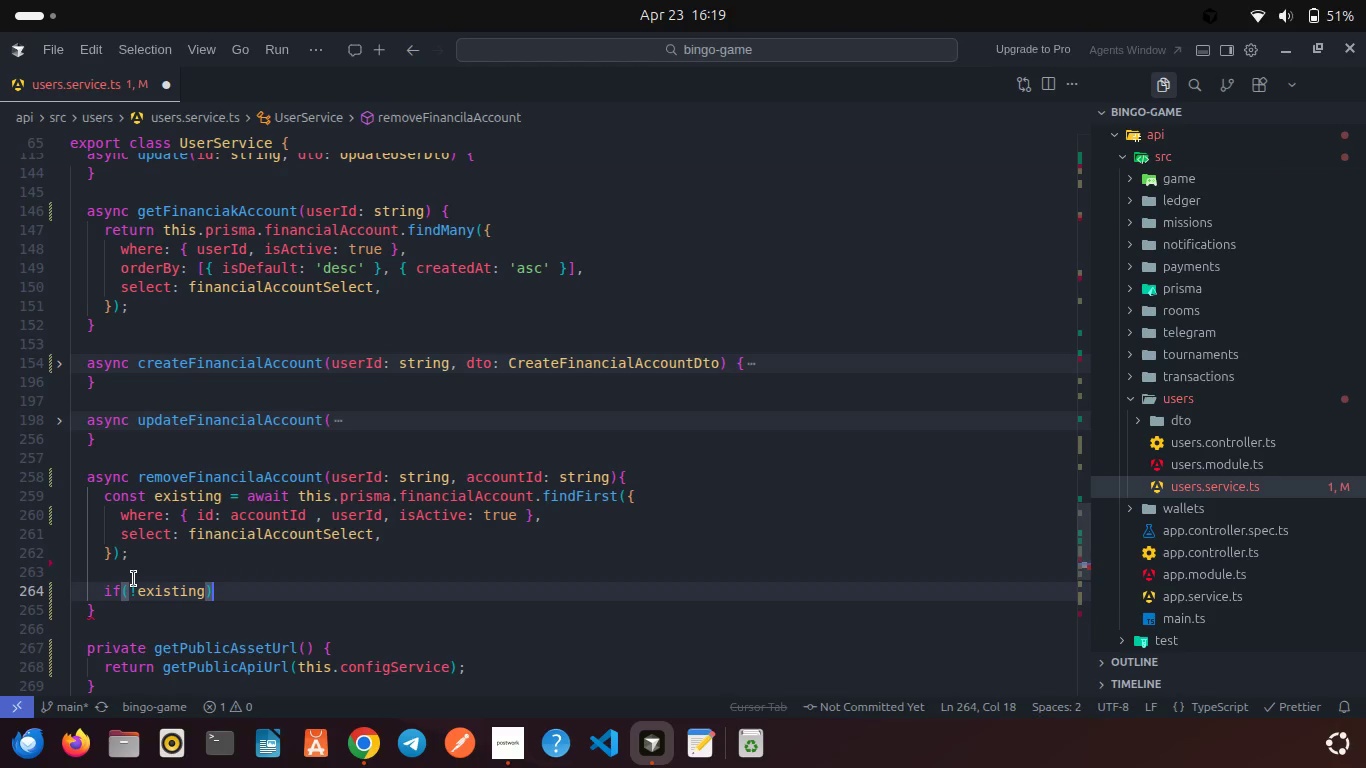 
type( thr)
 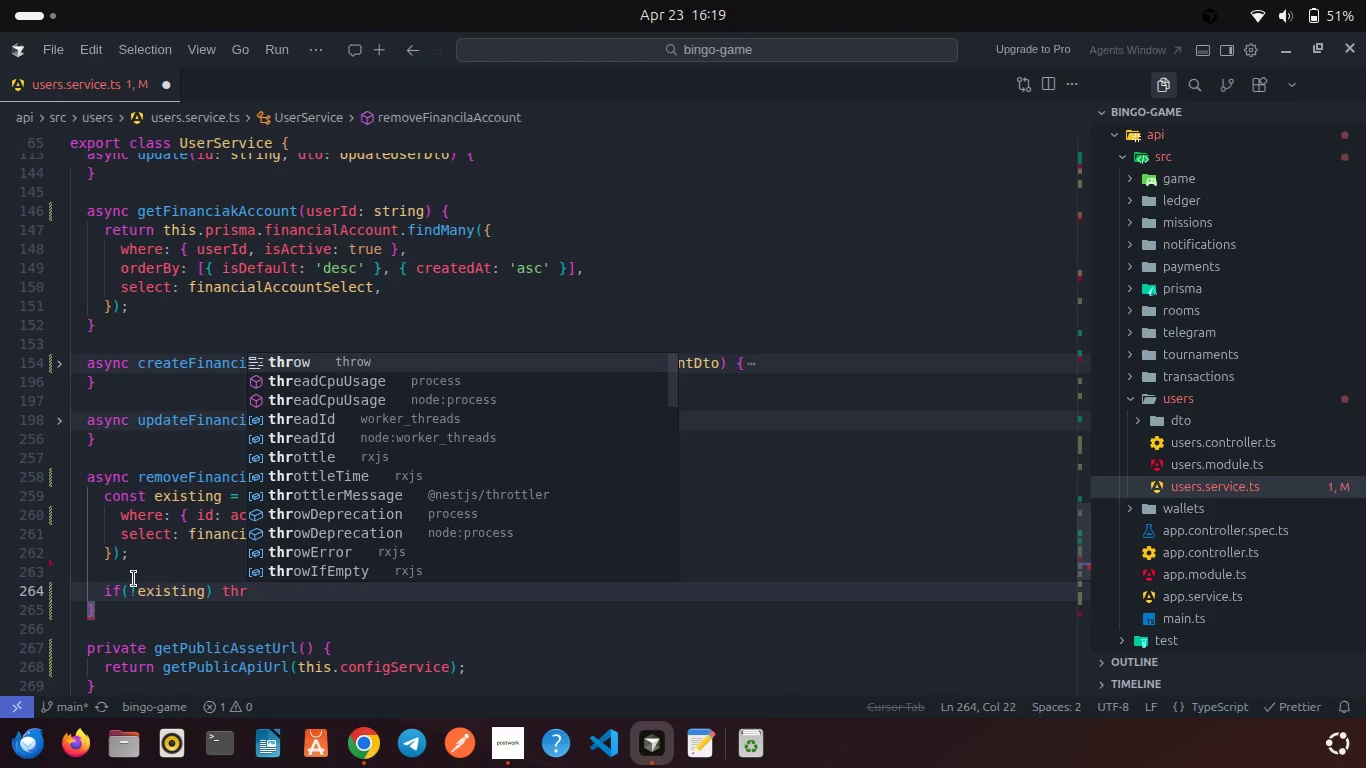 
key(Enter)
 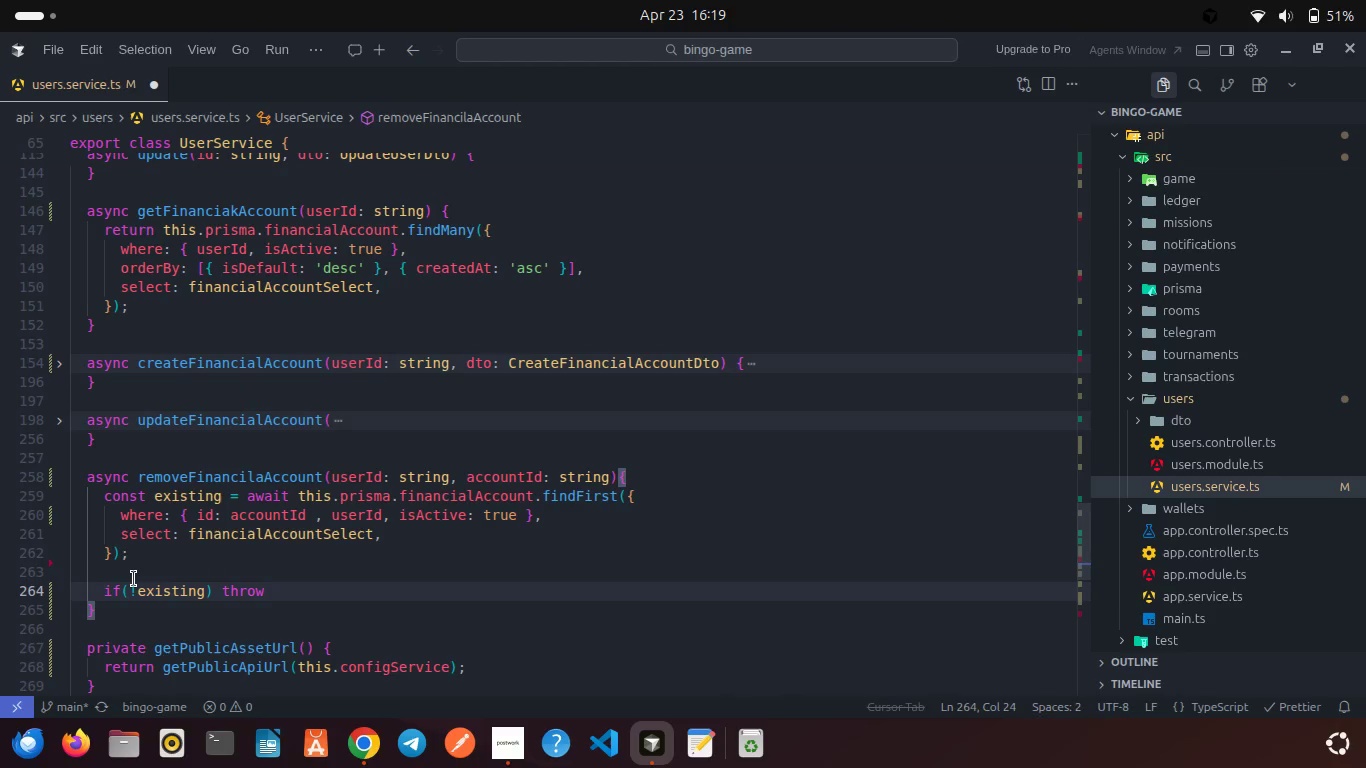 
type( new No)
 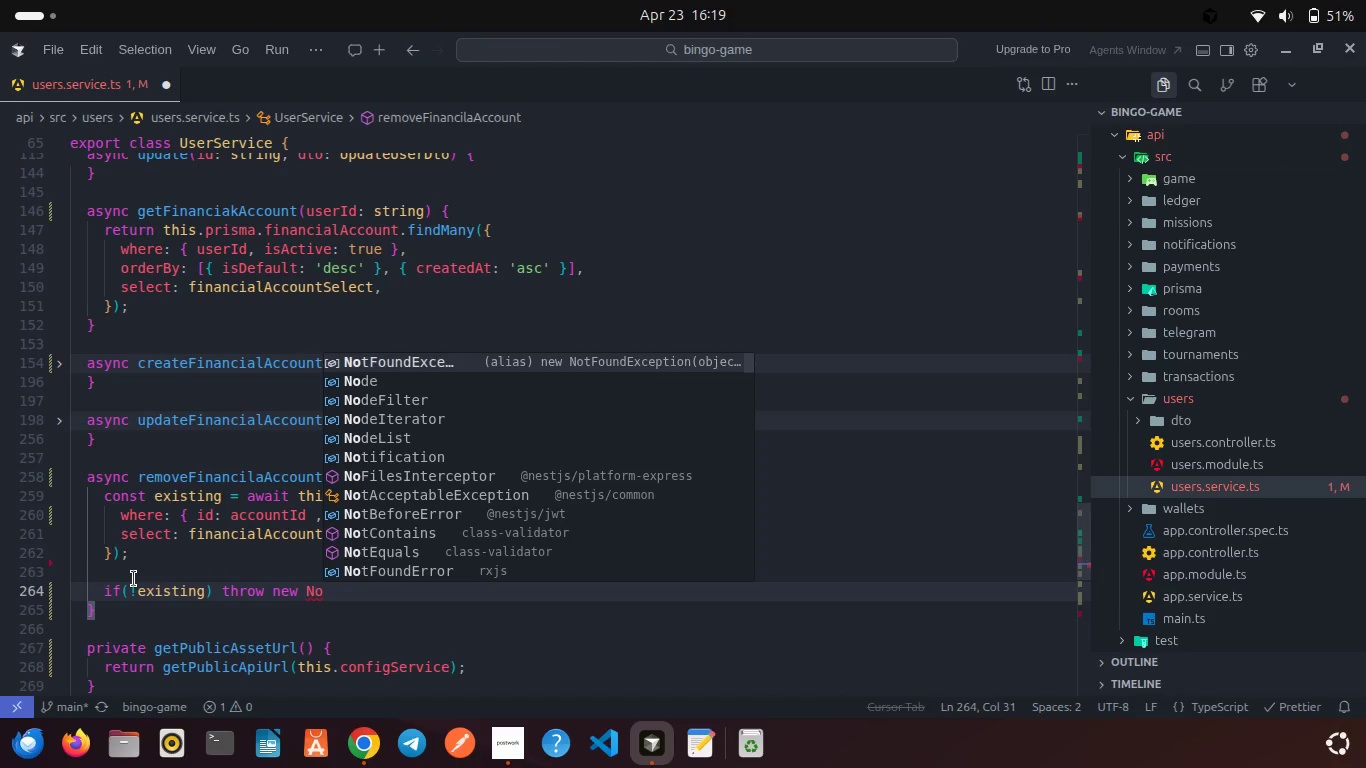 
key(Enter)
 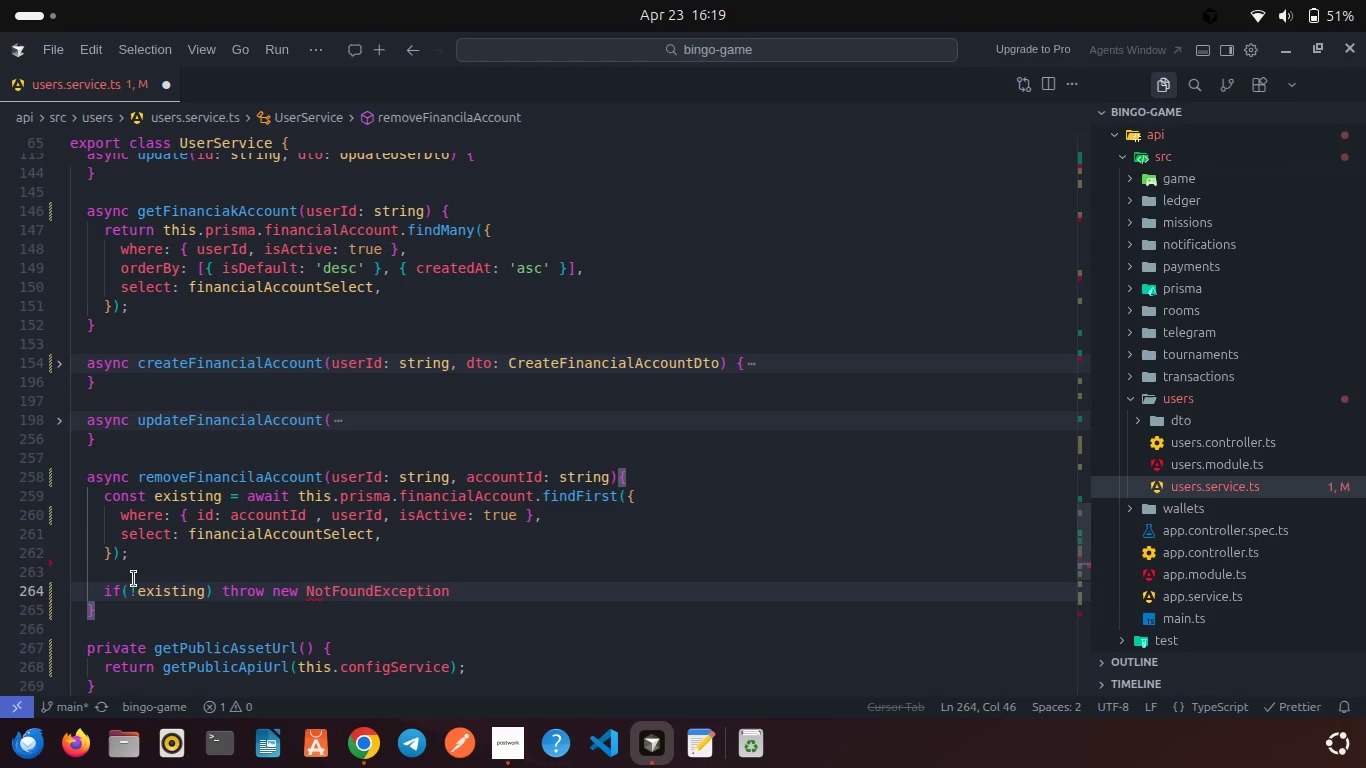 
type(('Financila account not found)
 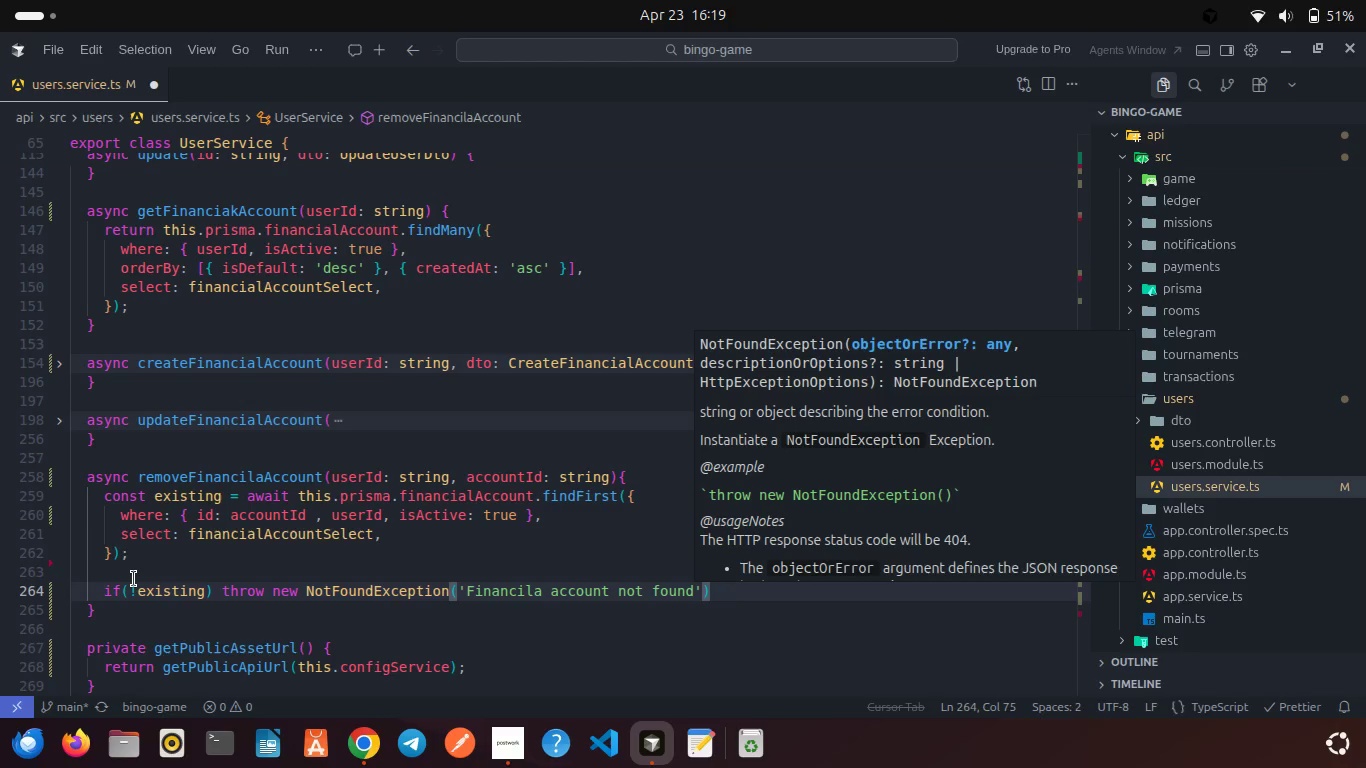 
key(ArrowRight)
 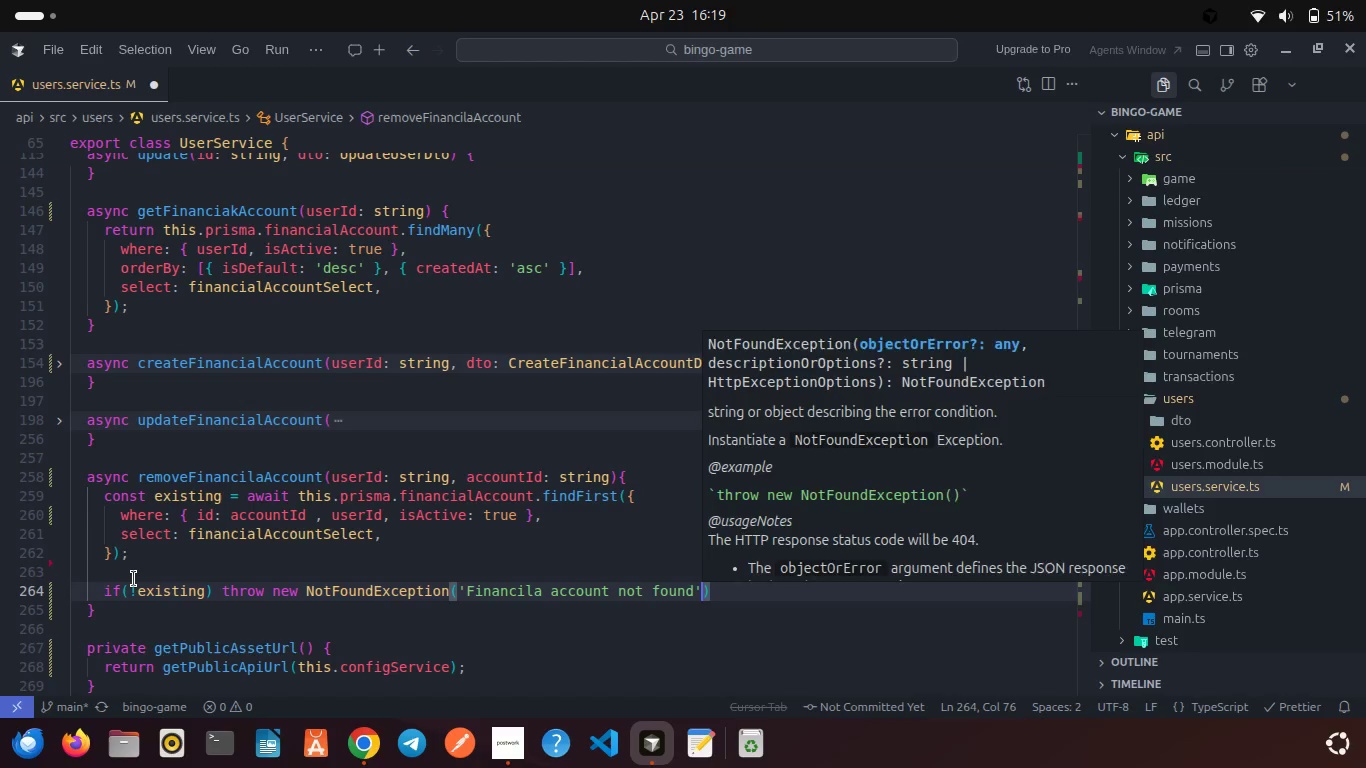 
key(ArrowRight)
 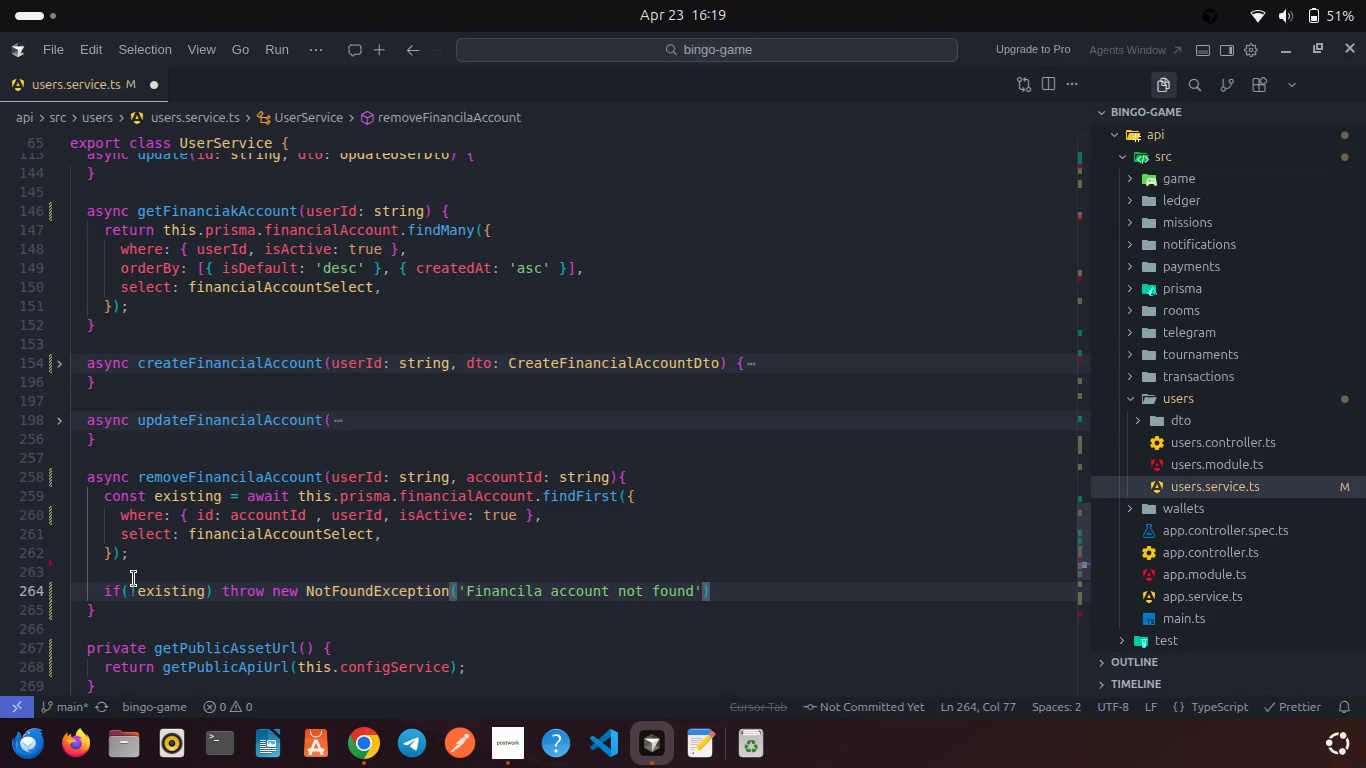 
key(Semicolon)
 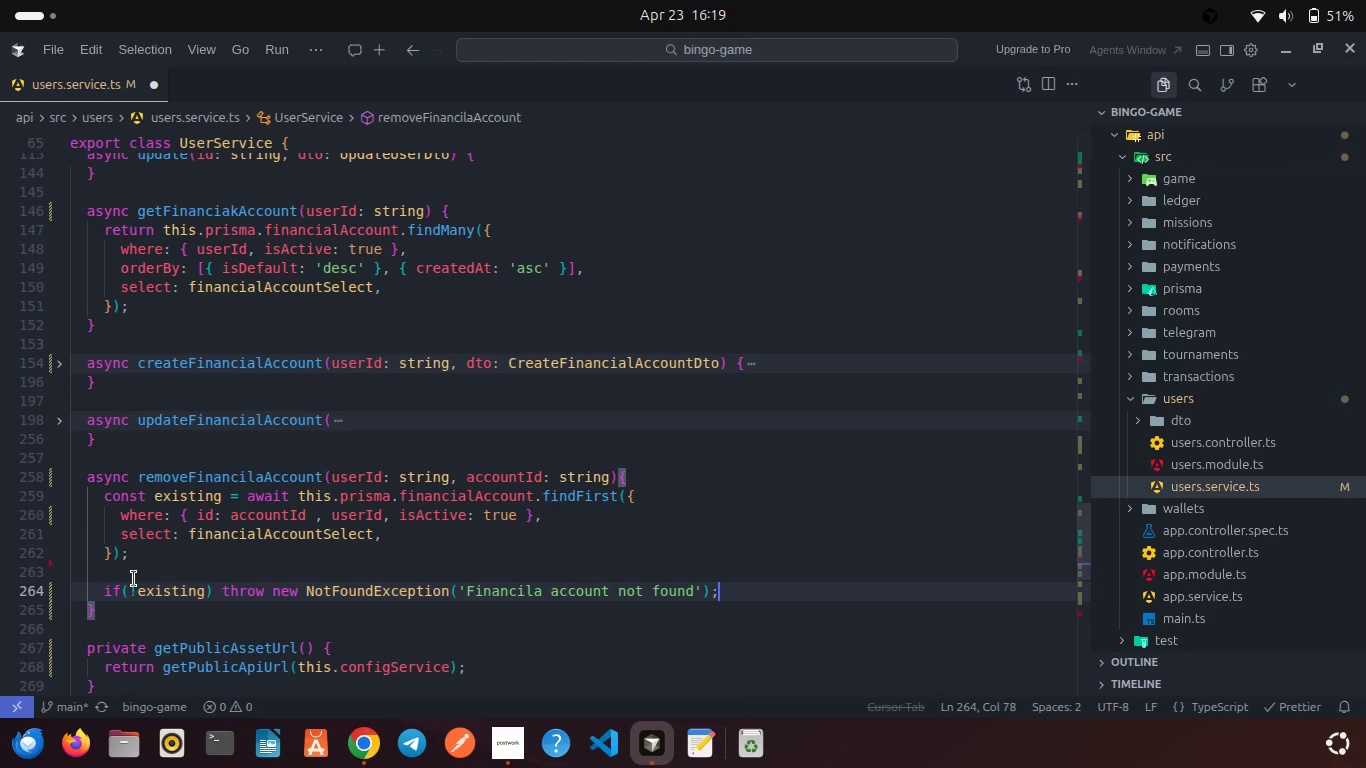 
key(Enter)
 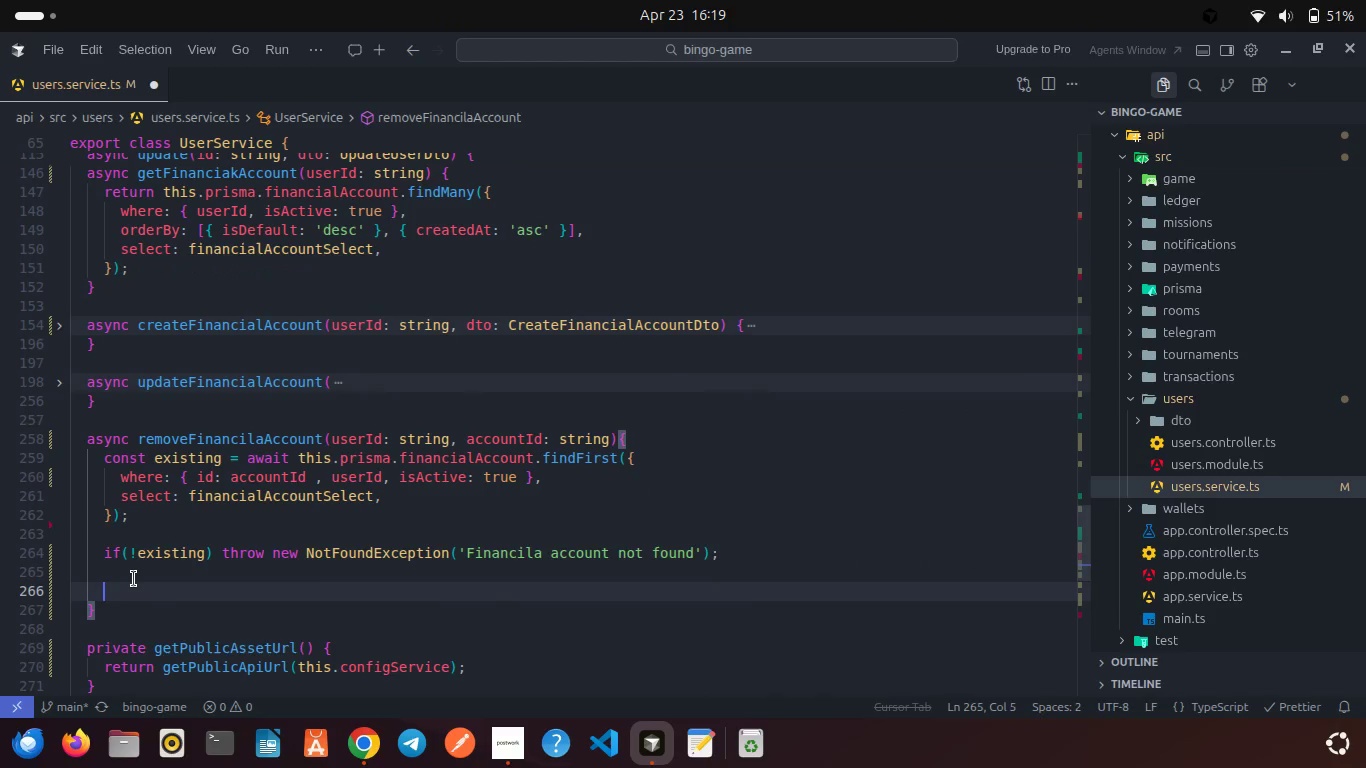 
key(Enter)
 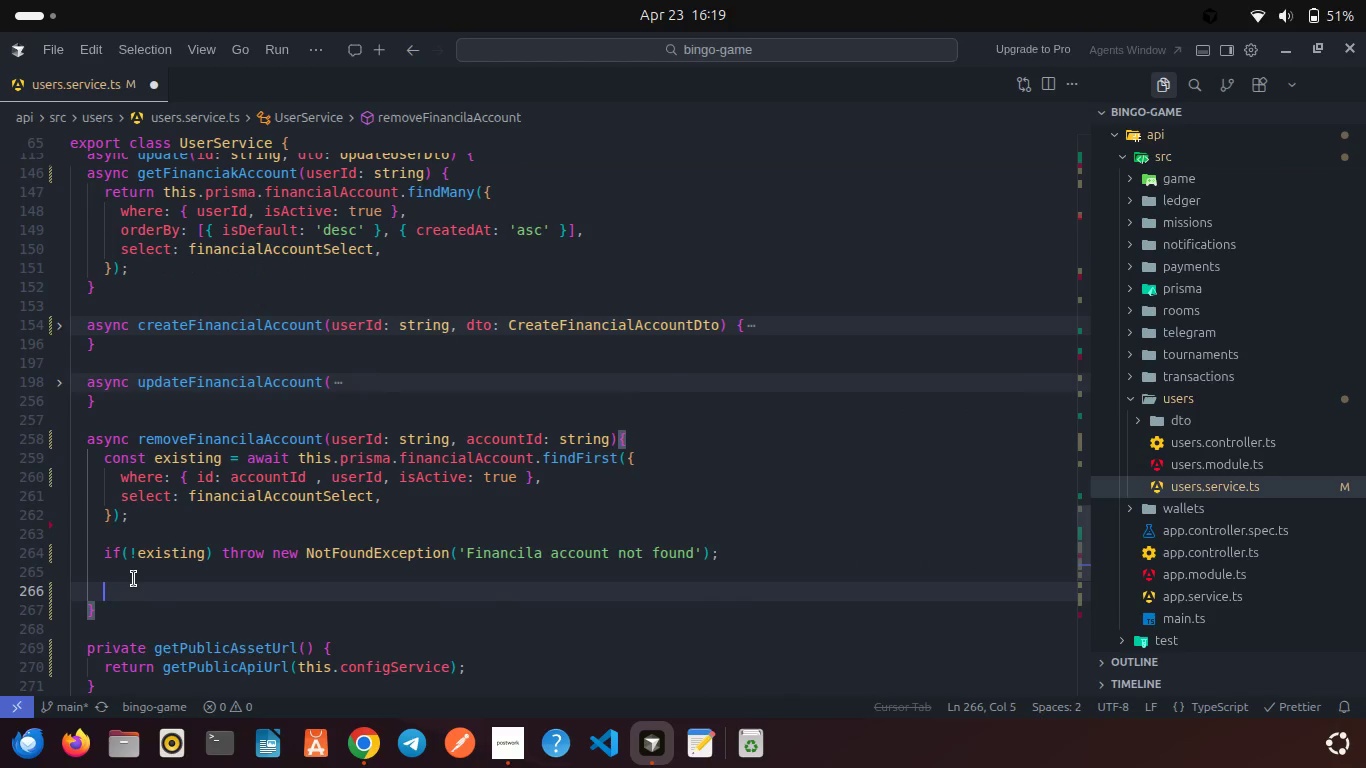 
type(awai)
 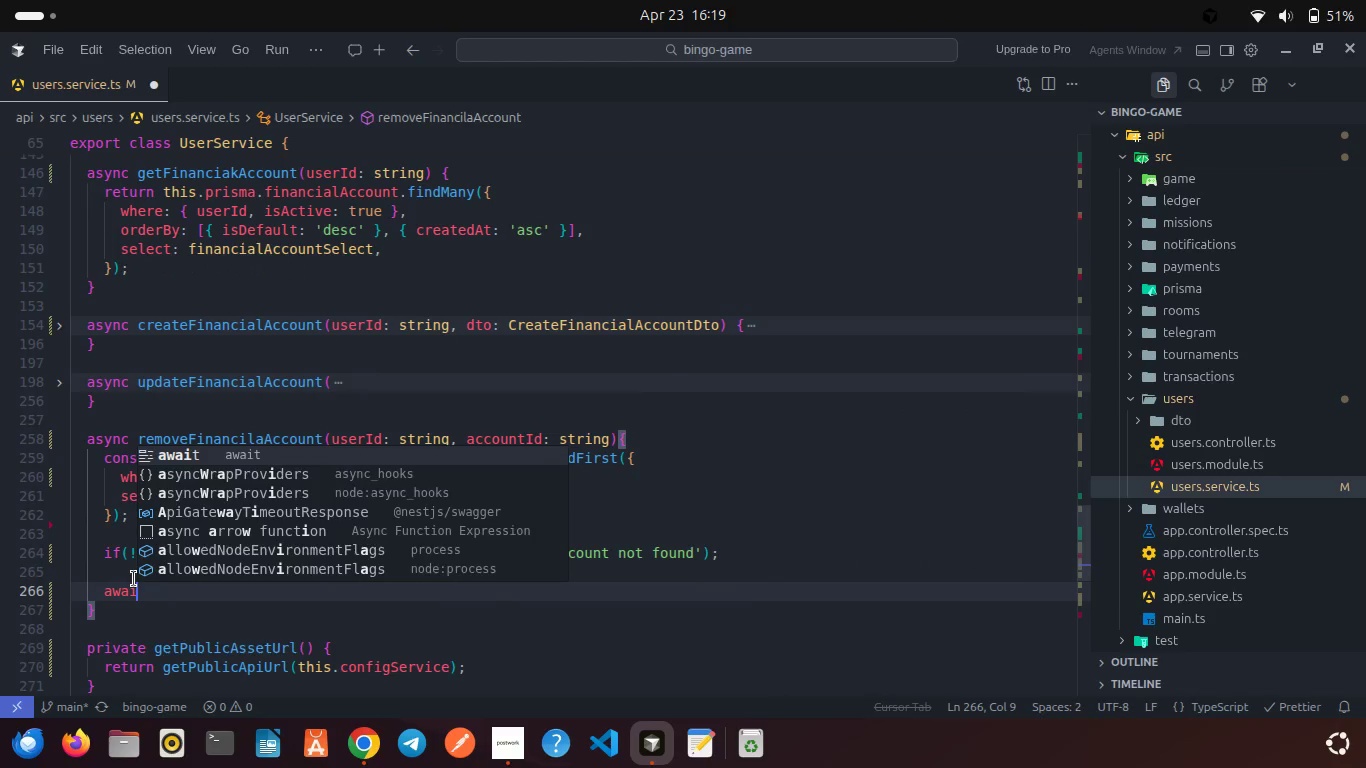 
key(Enter)
 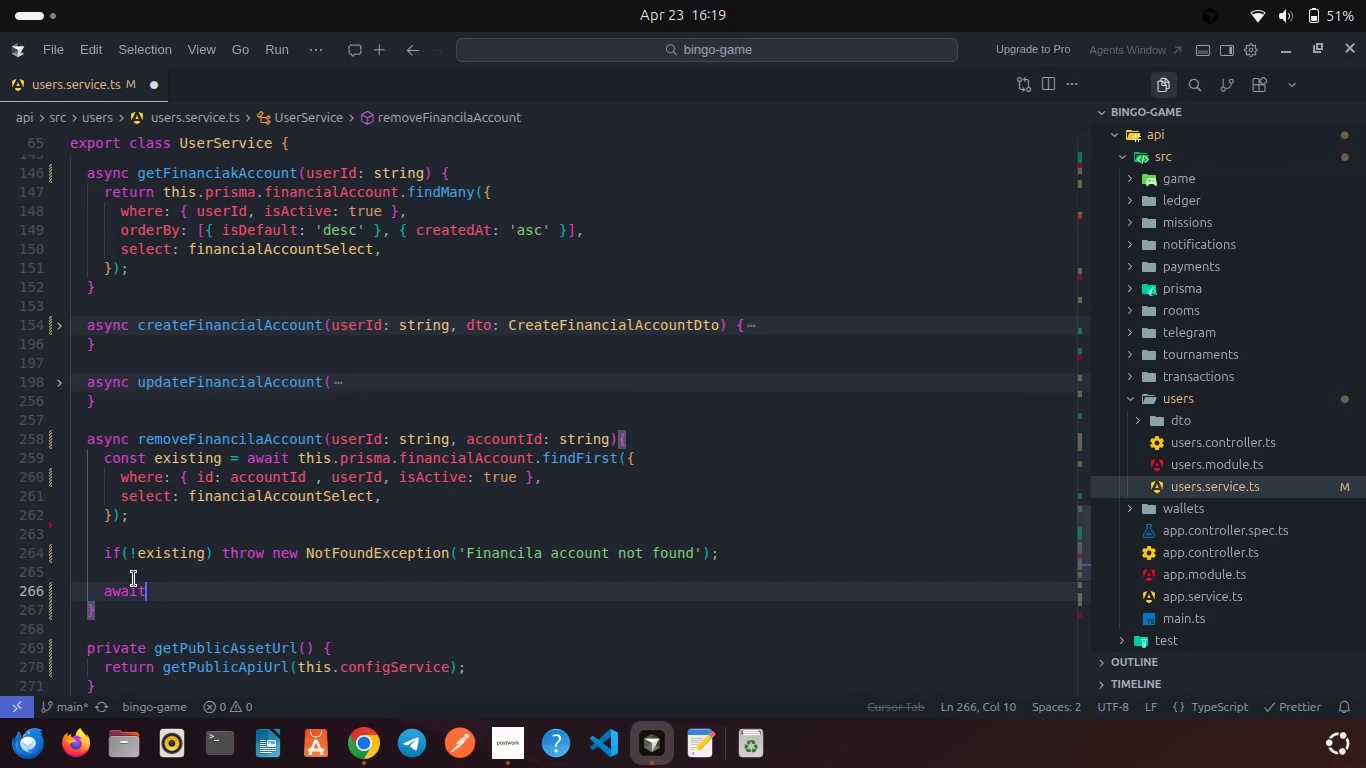 
type( this.pr)
 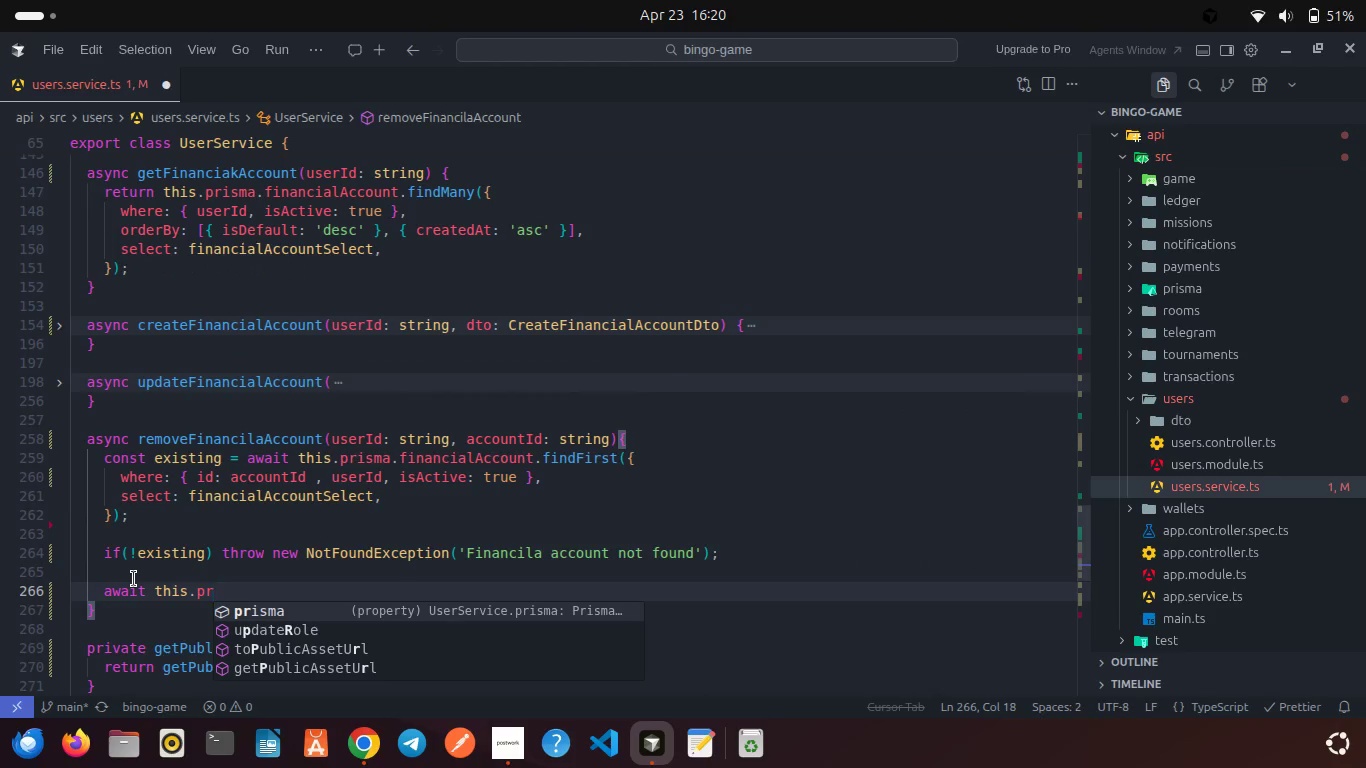 
key(Enter)
 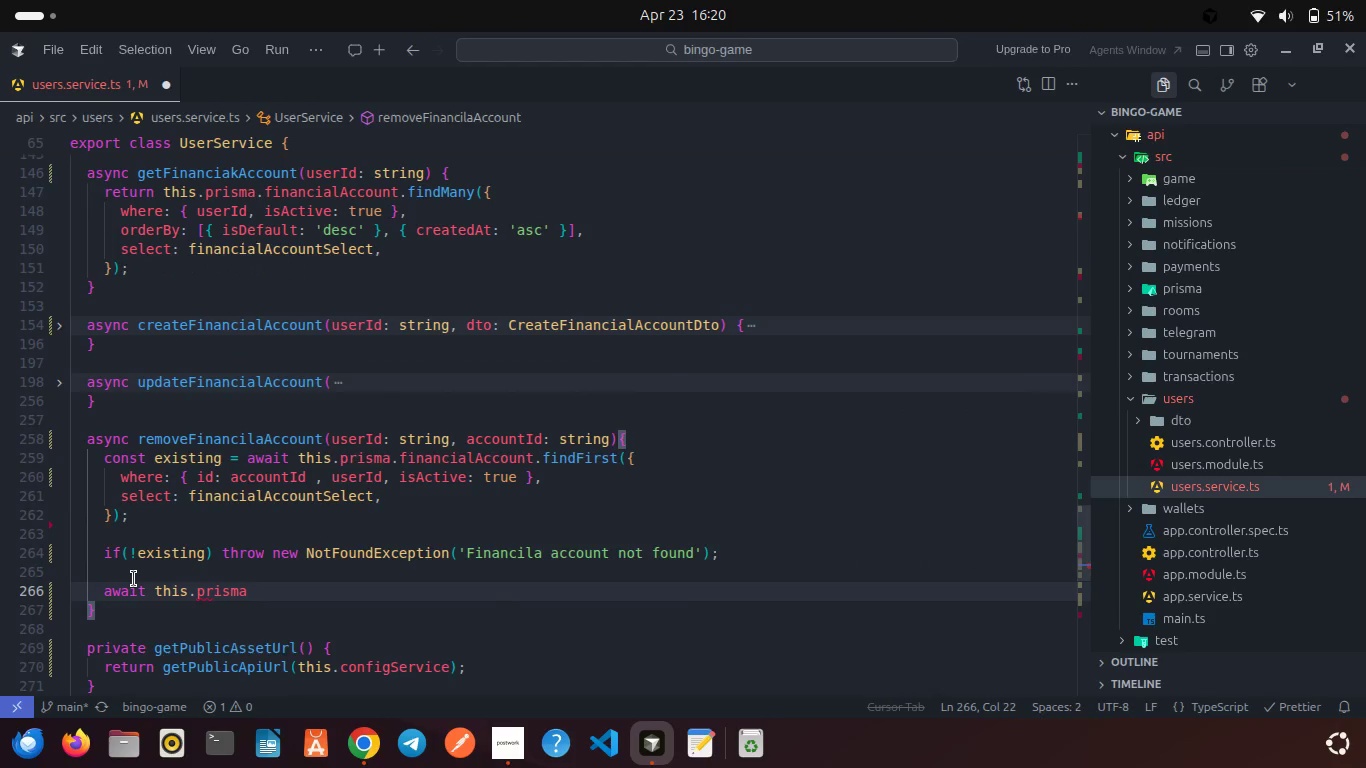 
type(.$tr)
 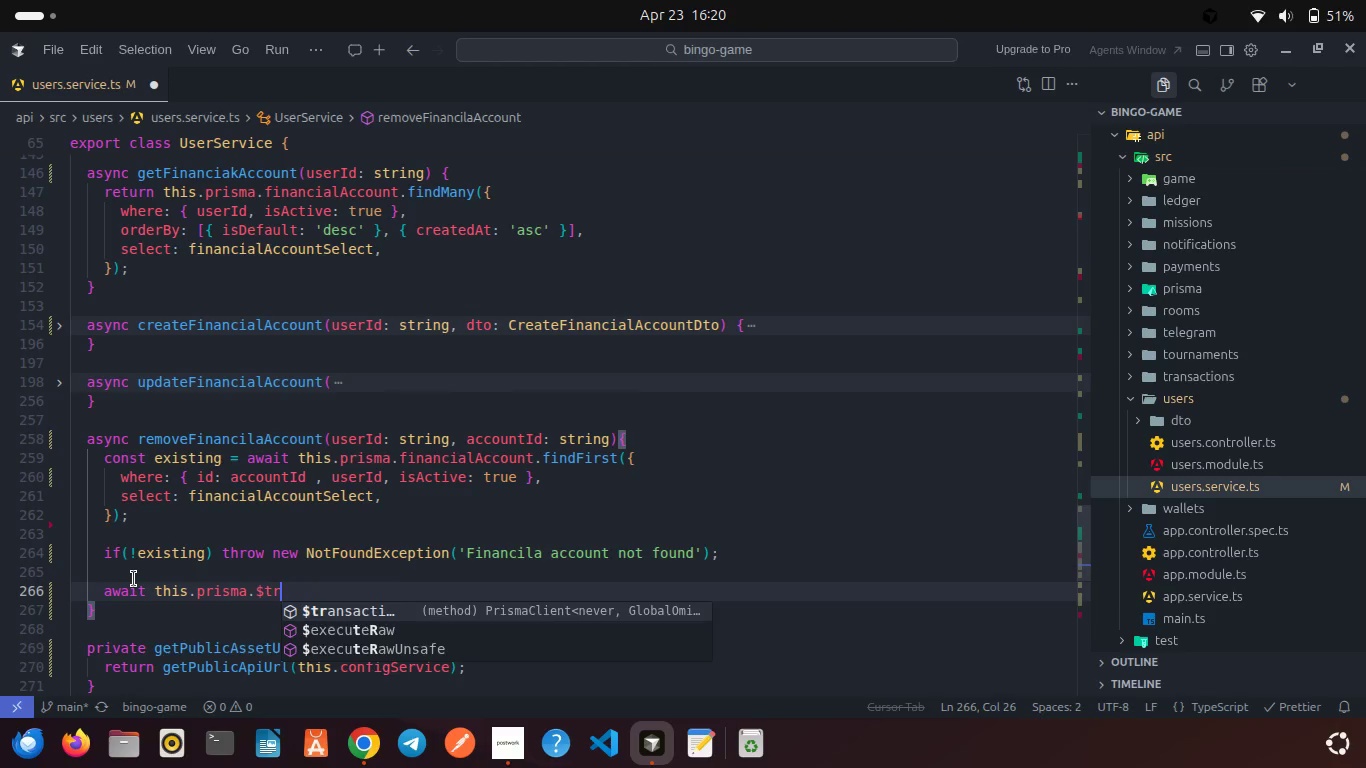 
 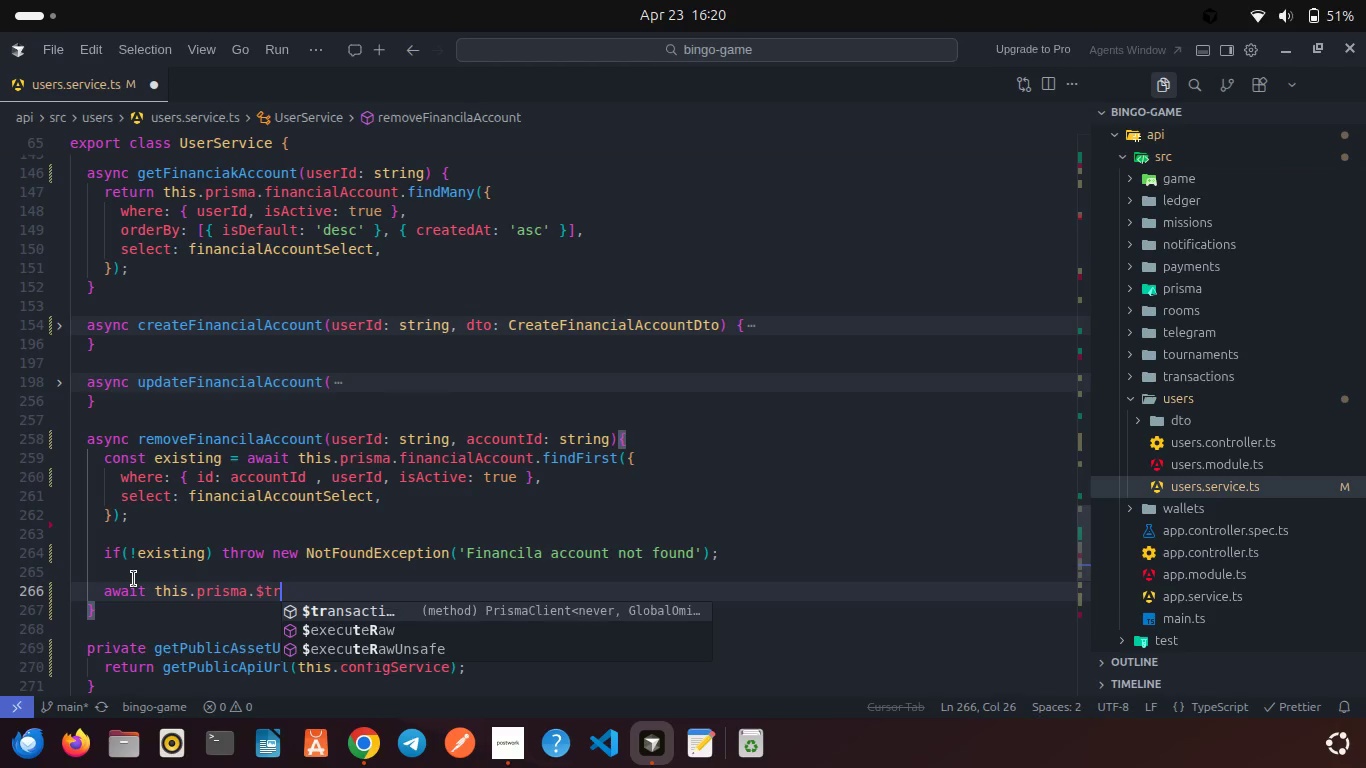 
key(Enter)
 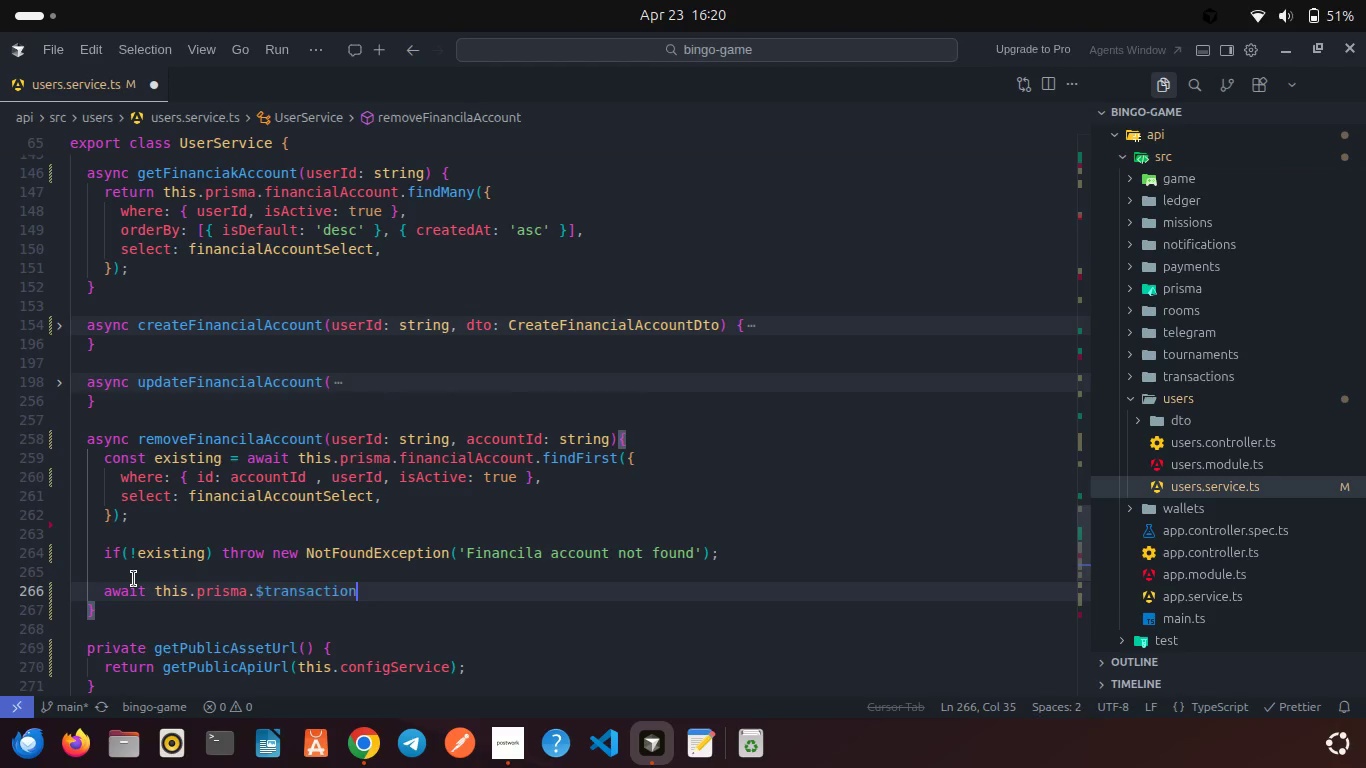 
type((()
 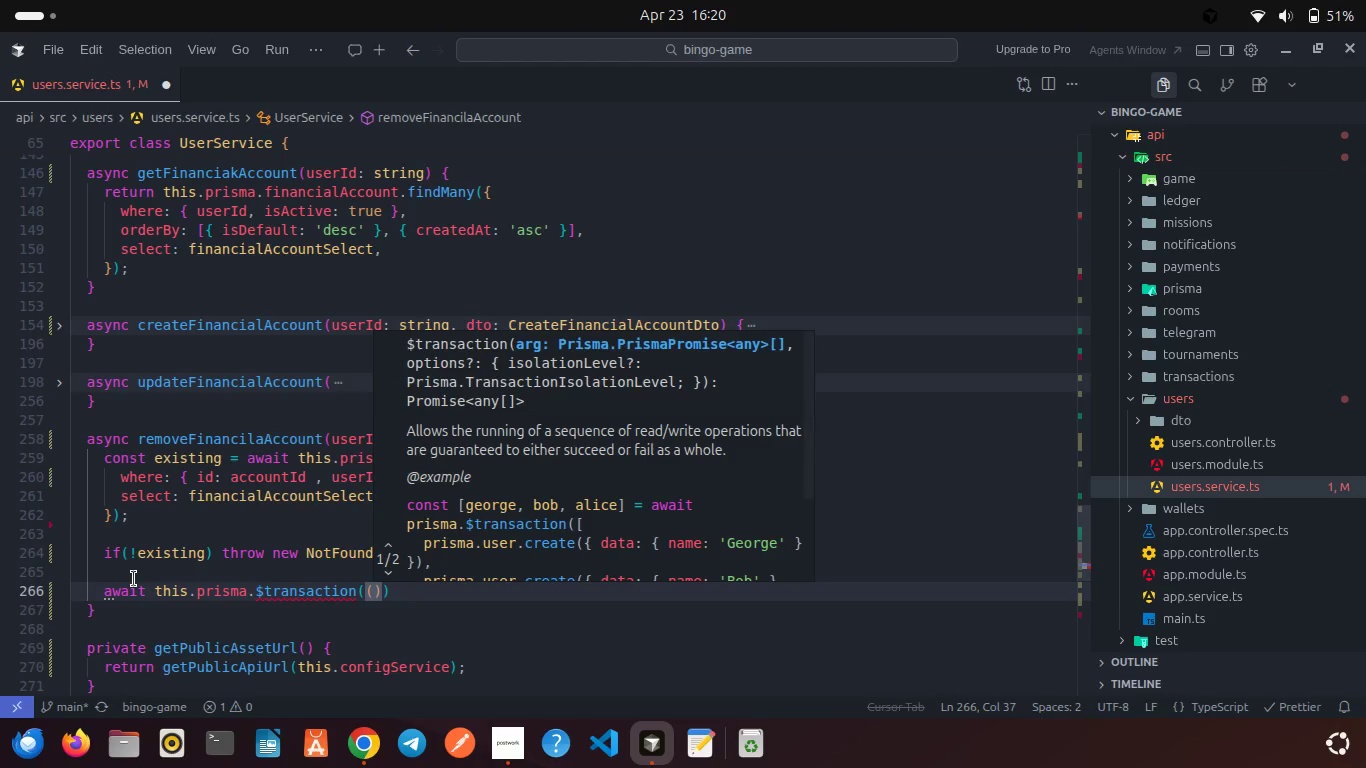 
key(ArrowRight)
 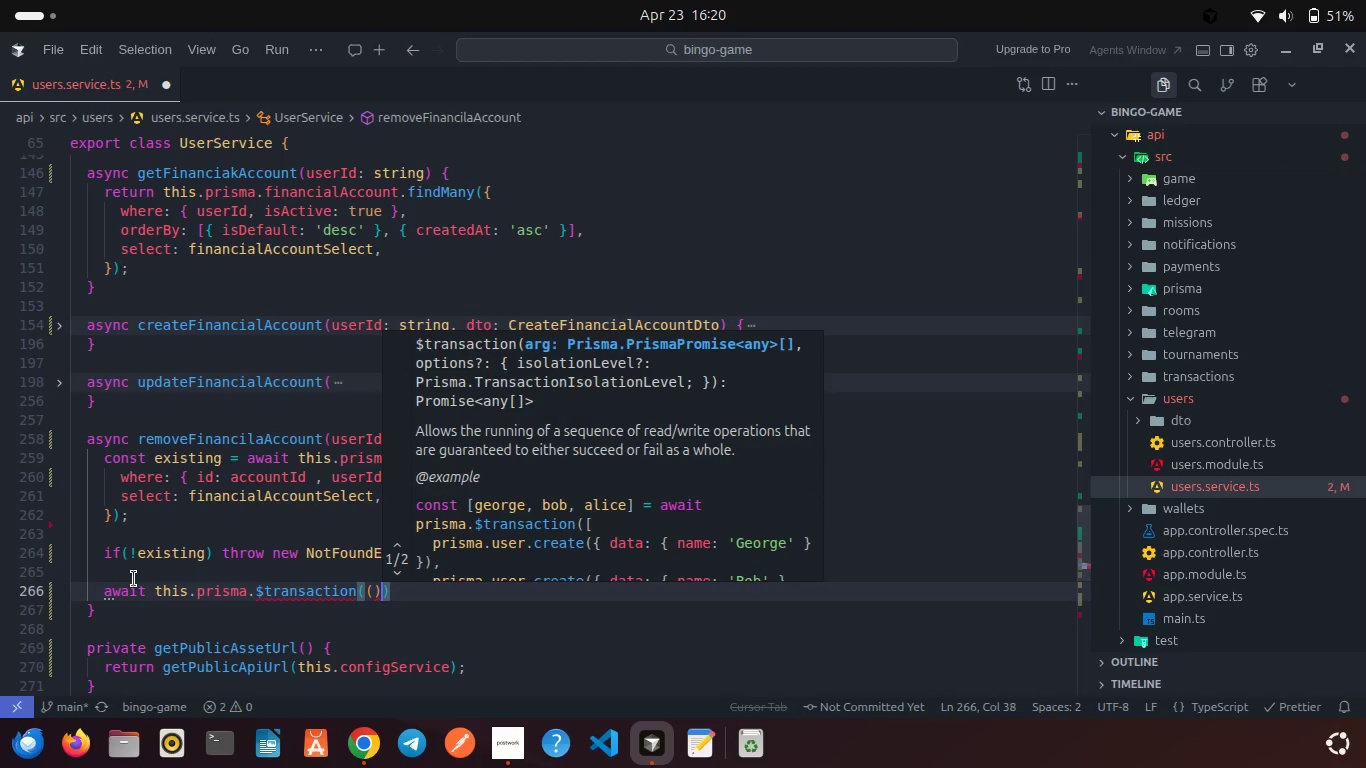 
key(Equal)
 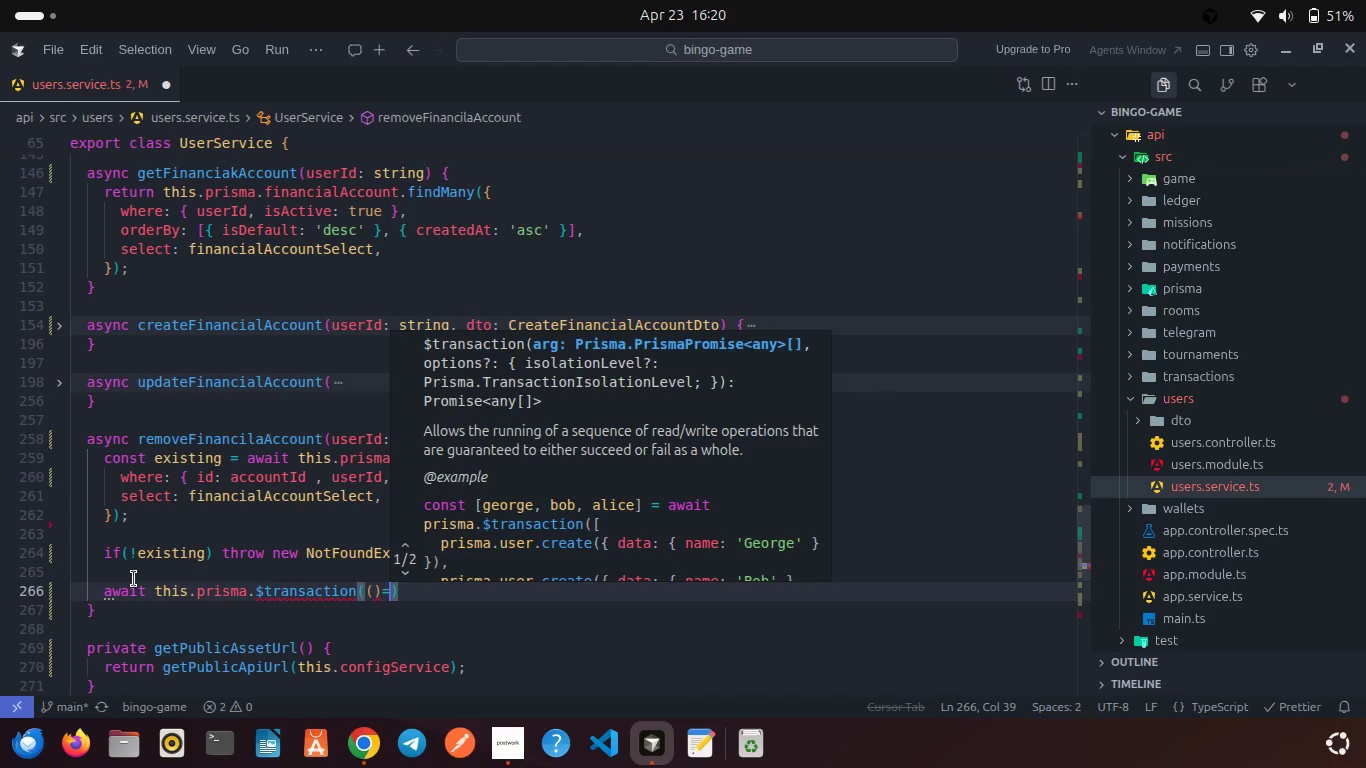 
key(Shift+Period)
 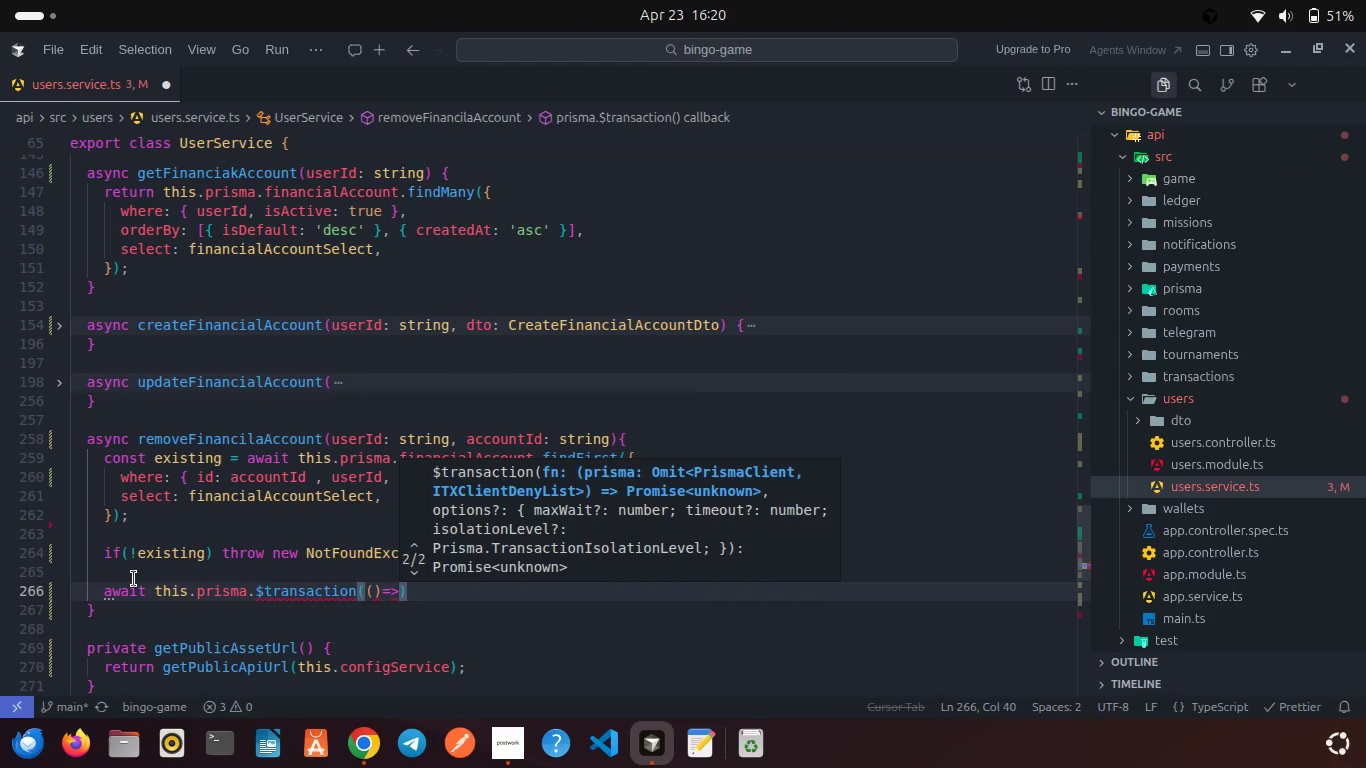 
key(Shift+ShiftRight)
 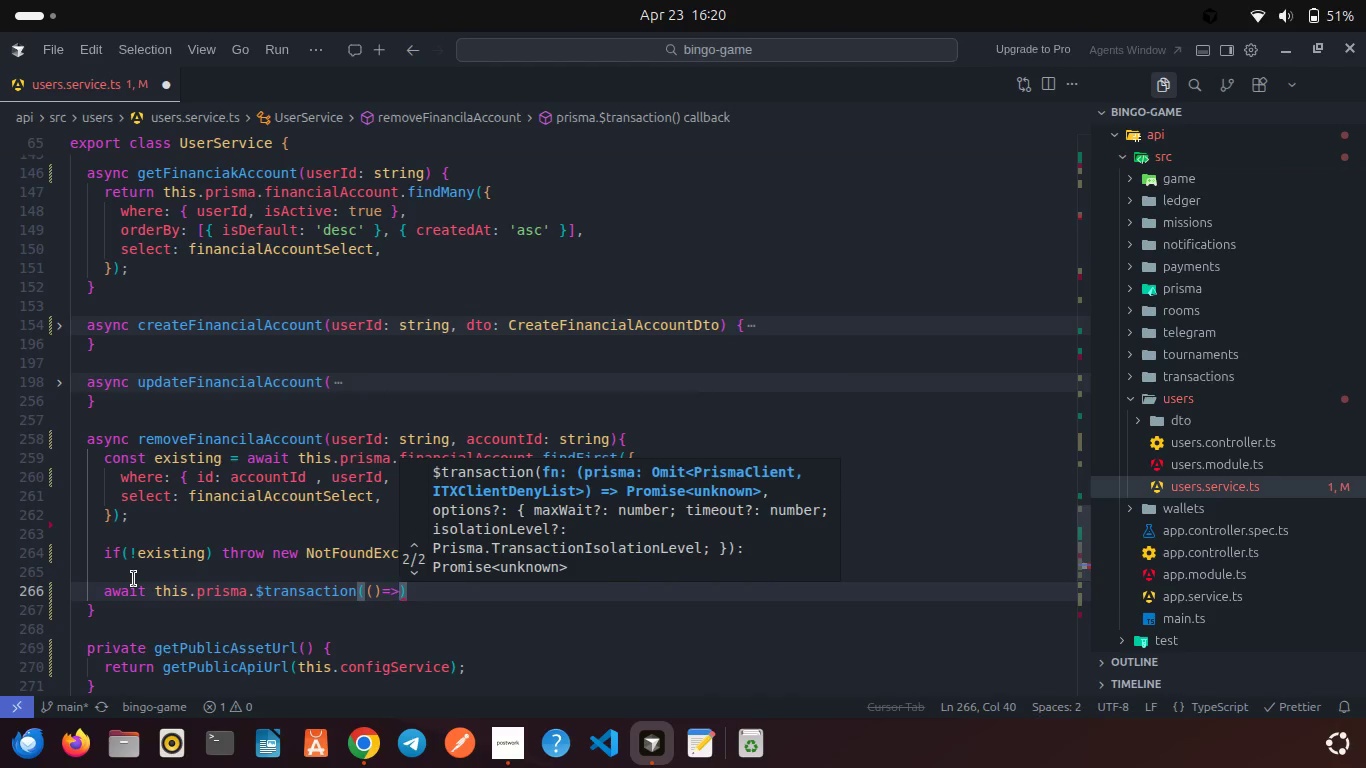 
key(Shift+ShiftRight)
 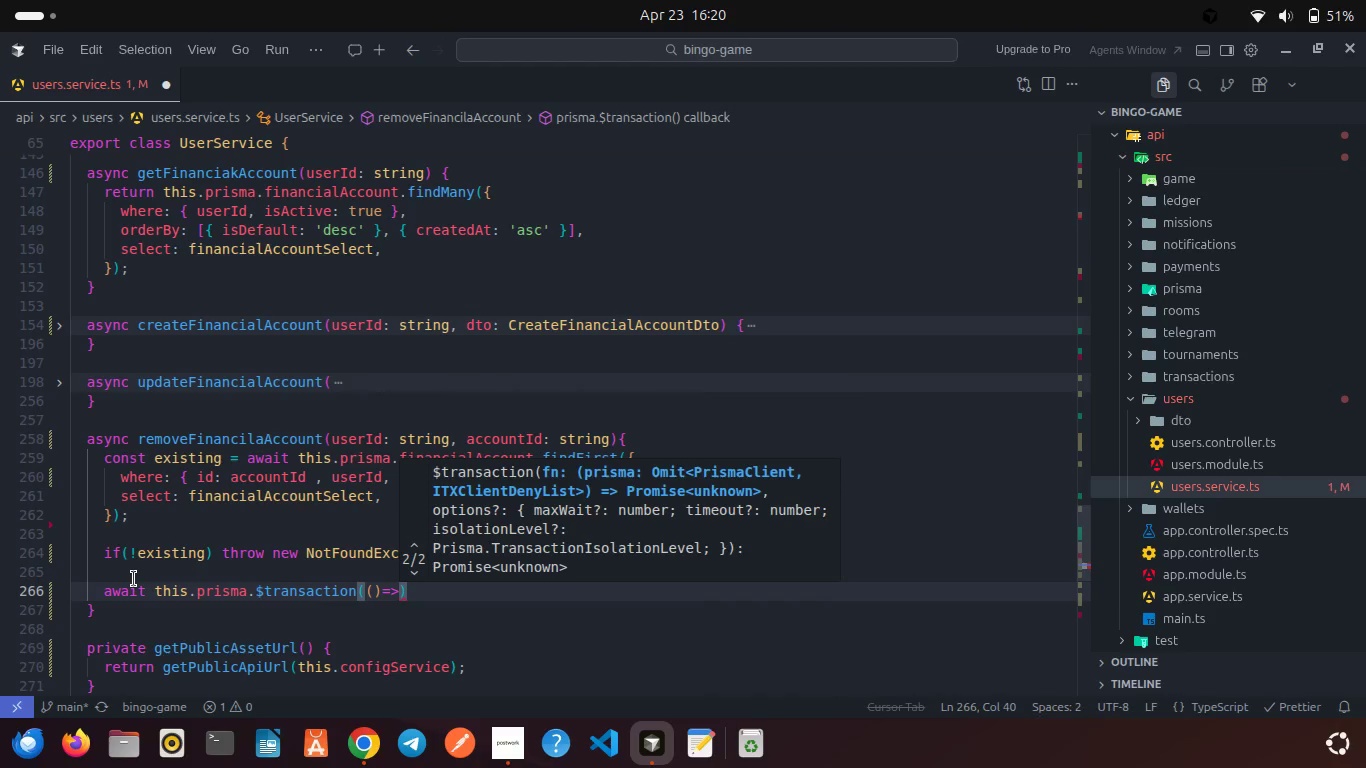 
key(Shift+BracketLeft)
 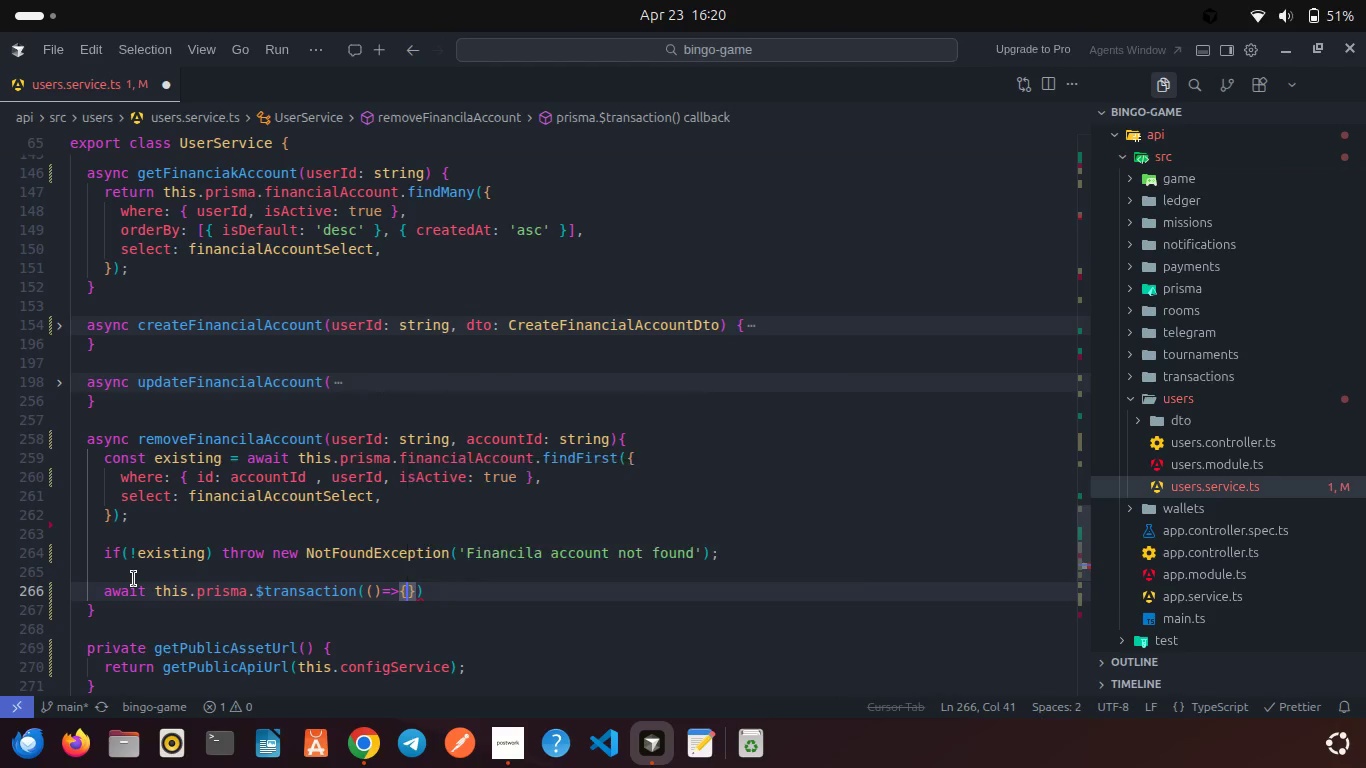 
key(Enter)
 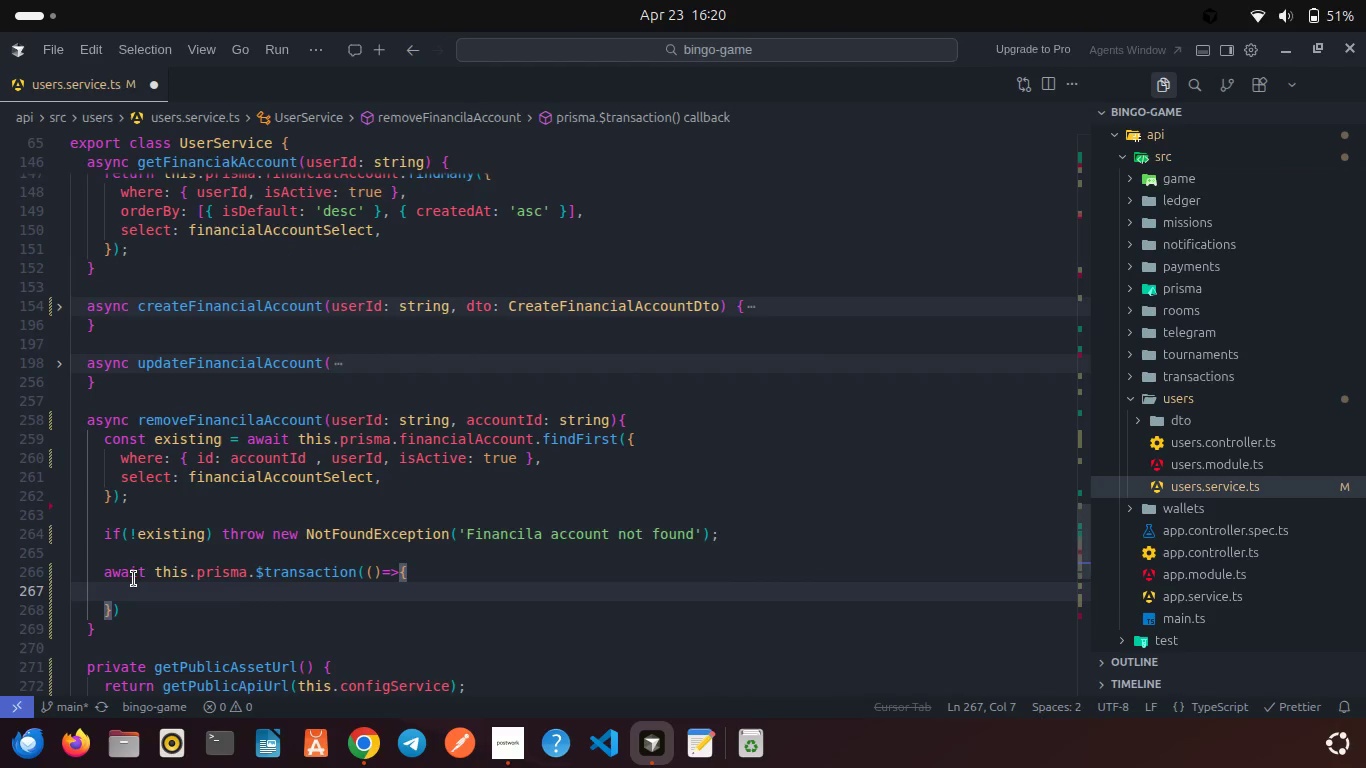 
key(ArrowDown)
 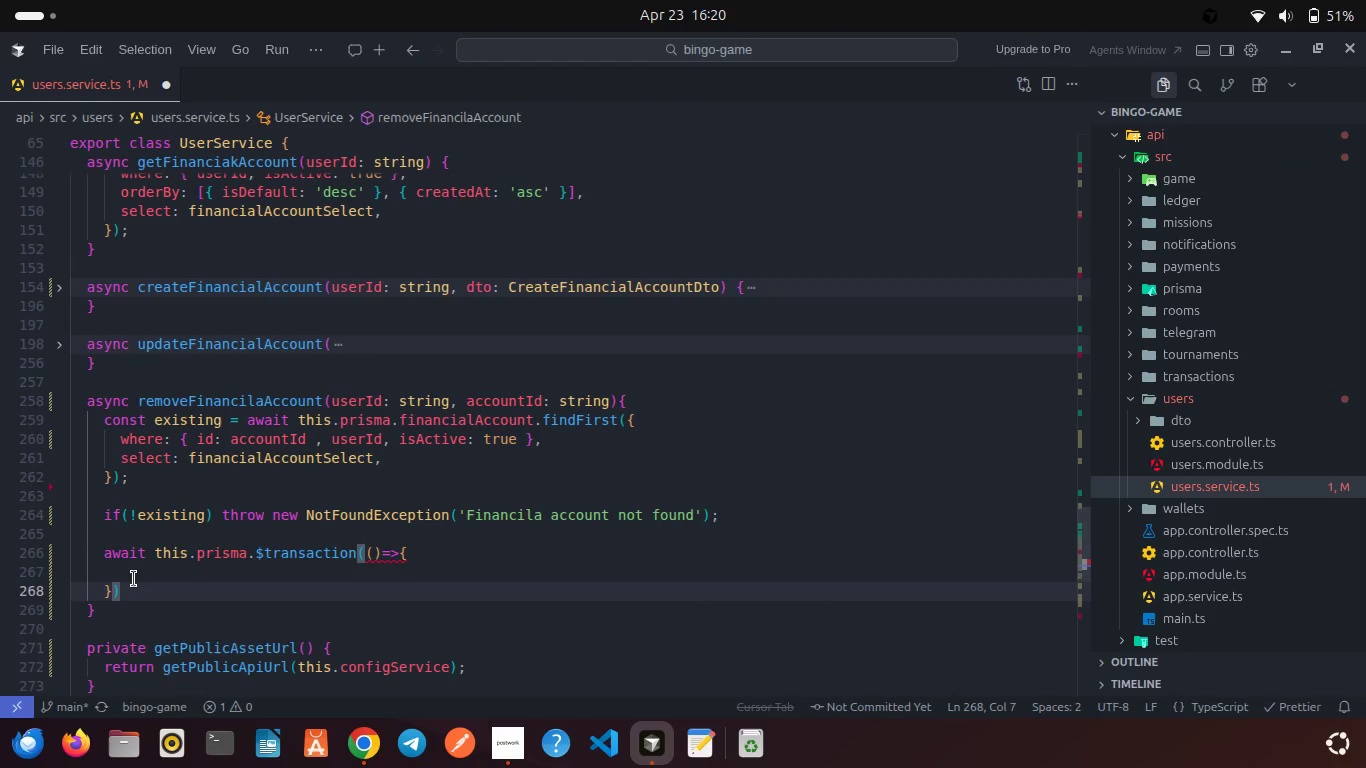 
key(Semicolon)
 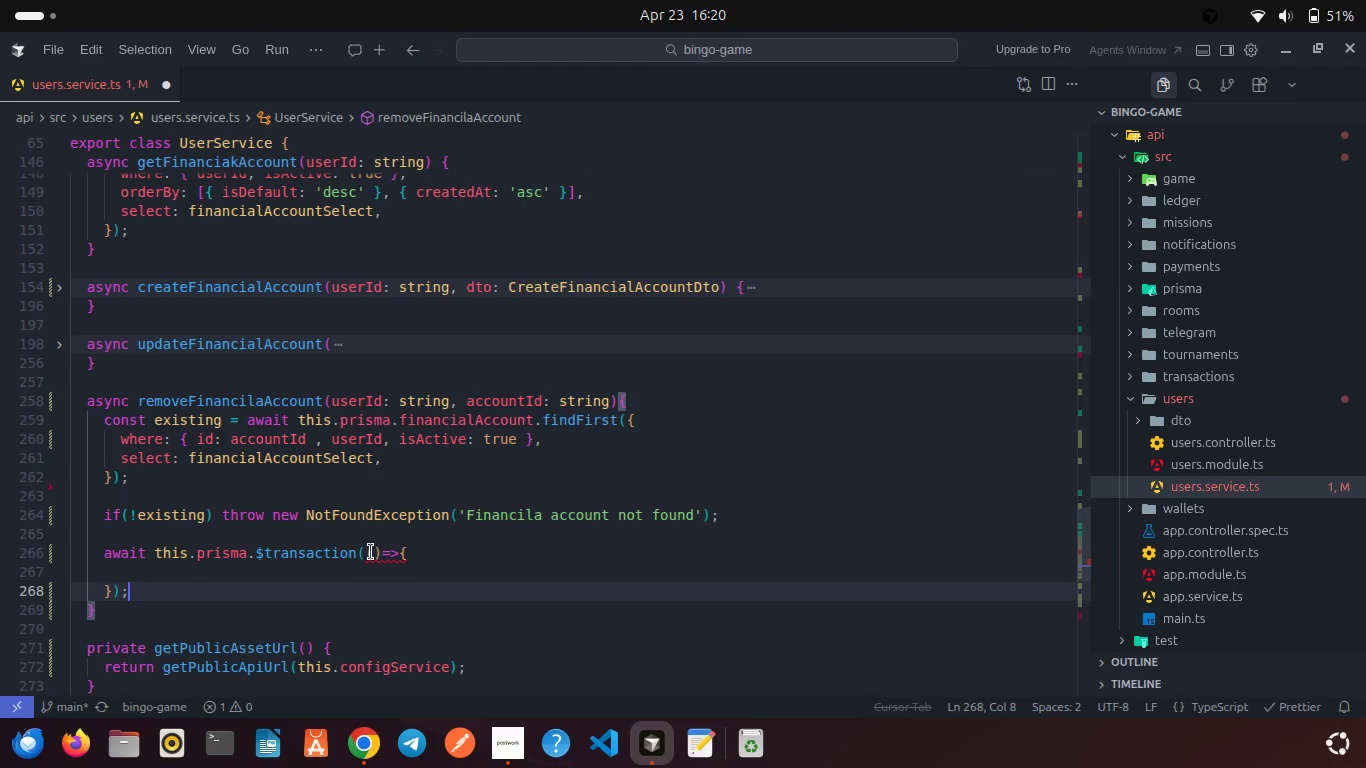 
left_click([361, 547])
 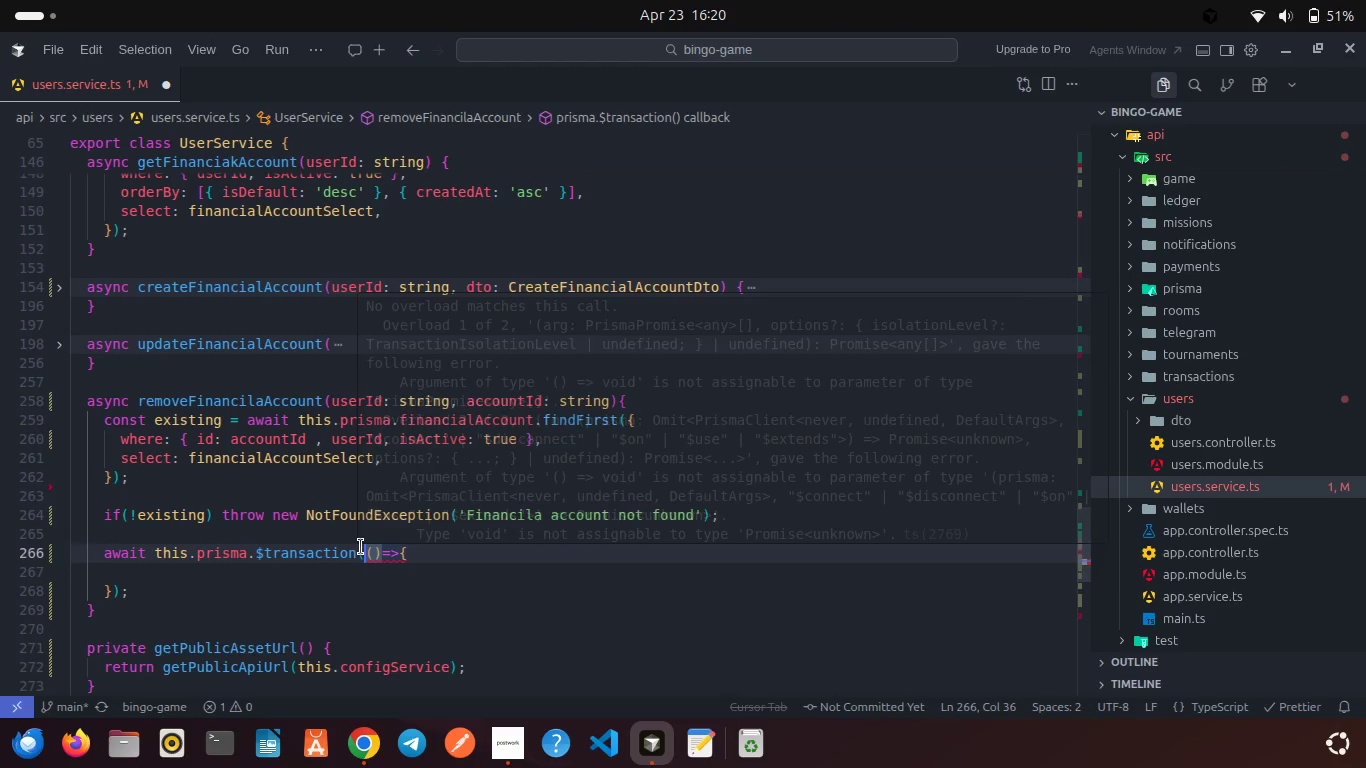 
type(asy)
 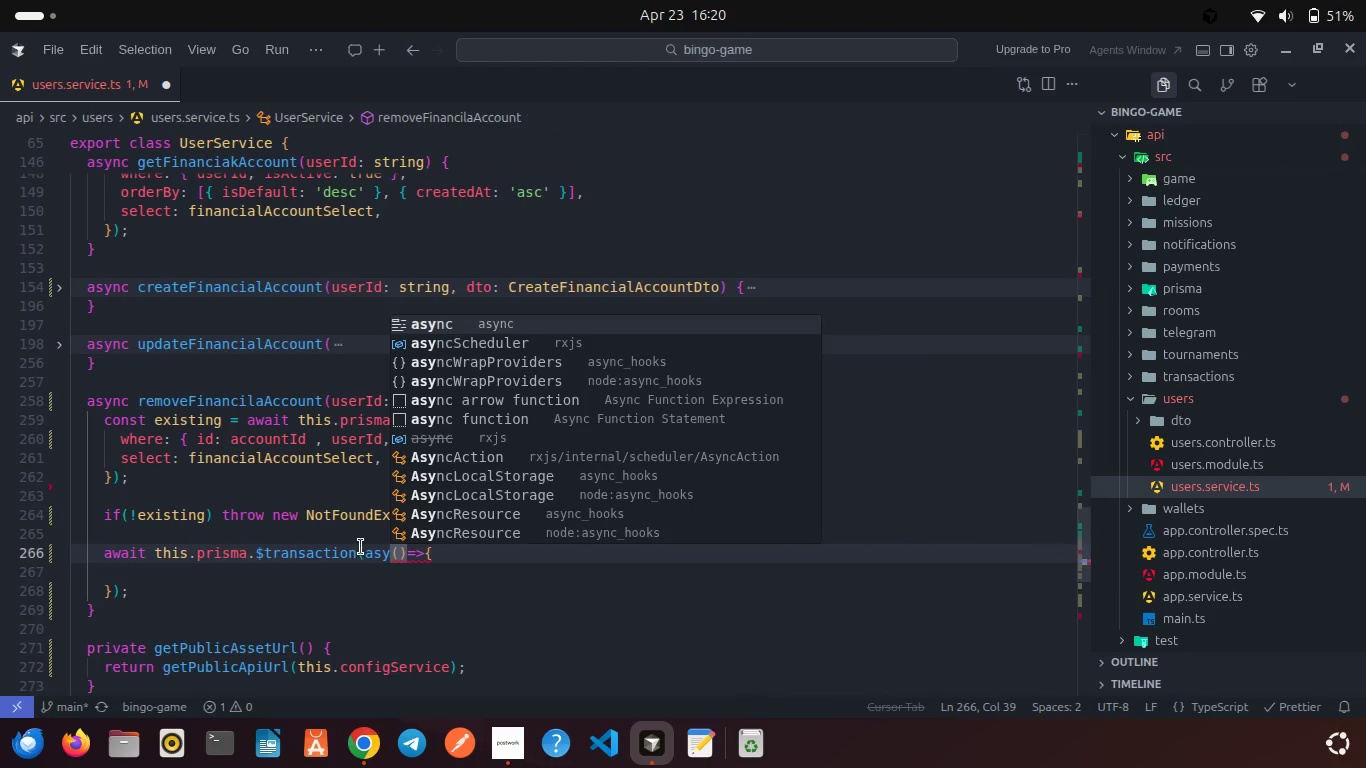 
key(Enter)
 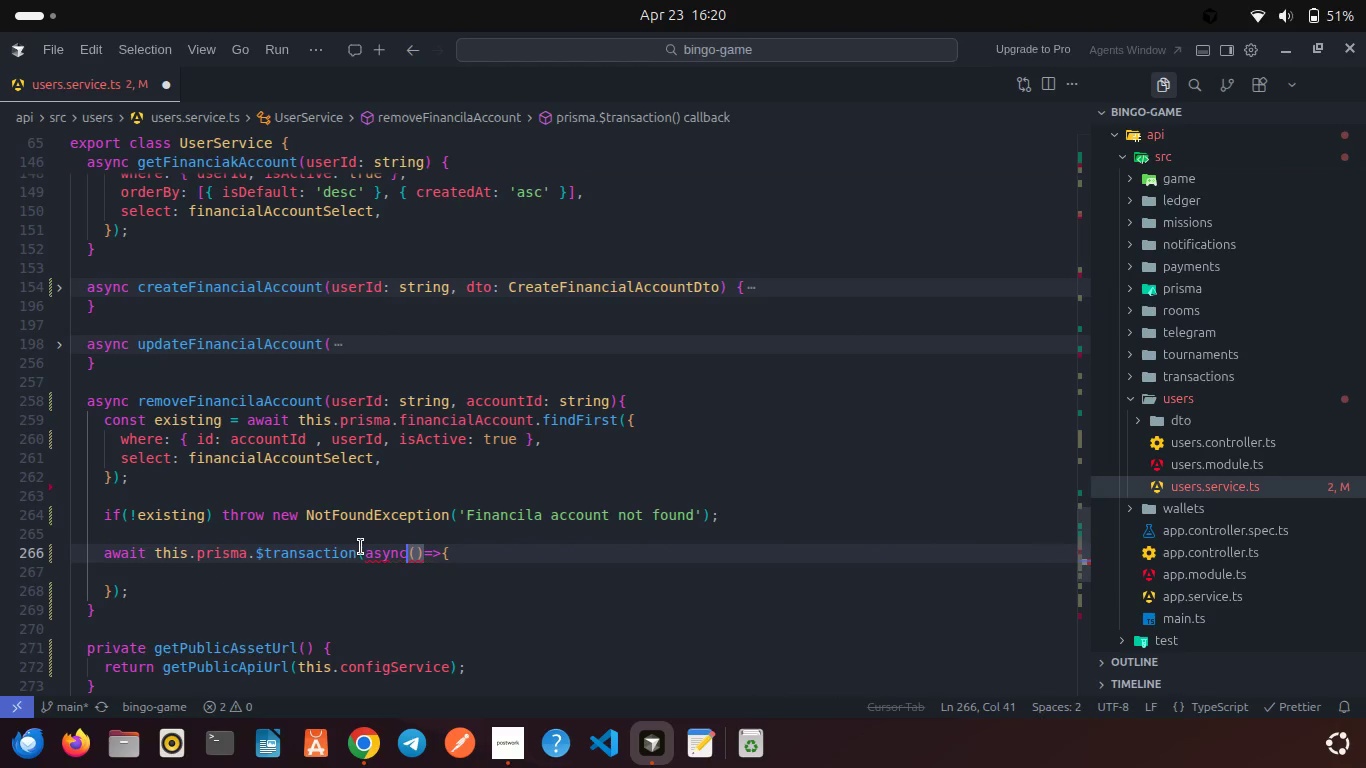 
key(ArrowRight)
 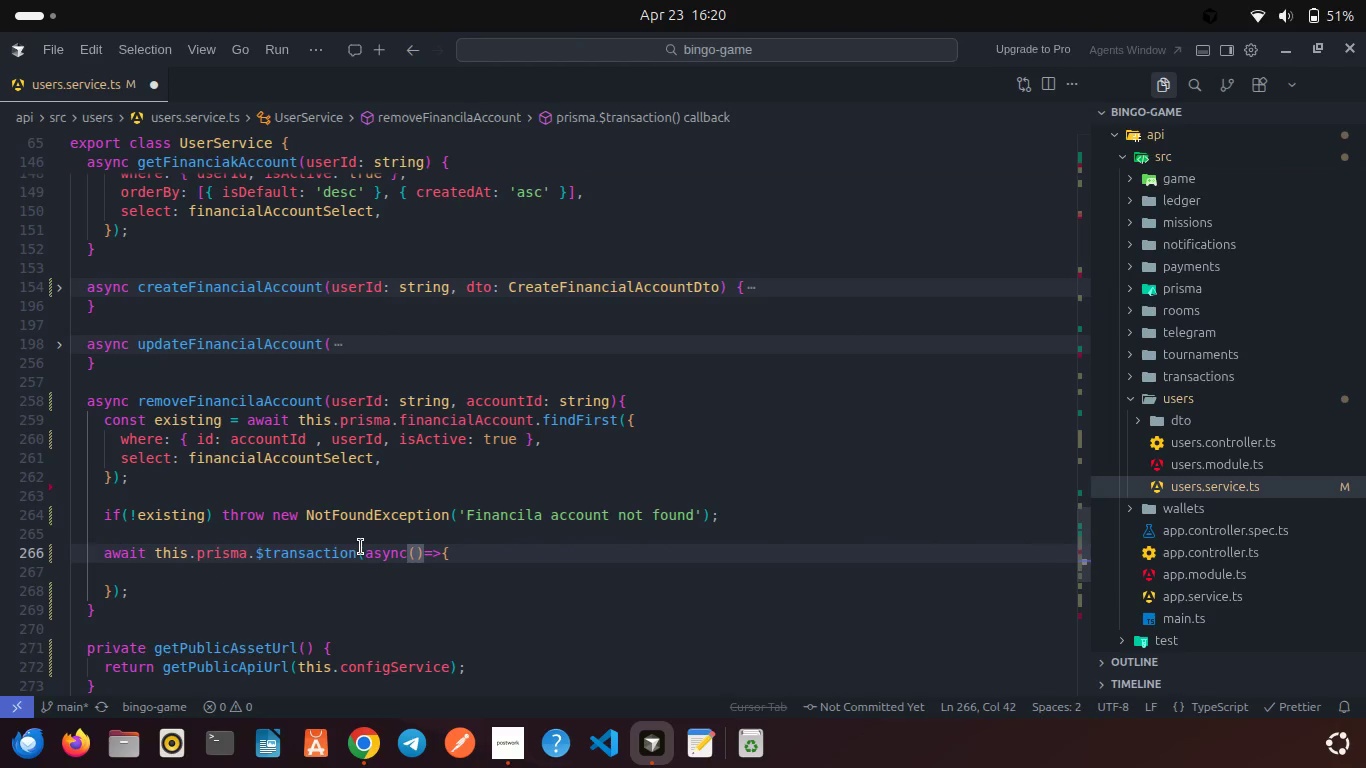 
type(tx)
 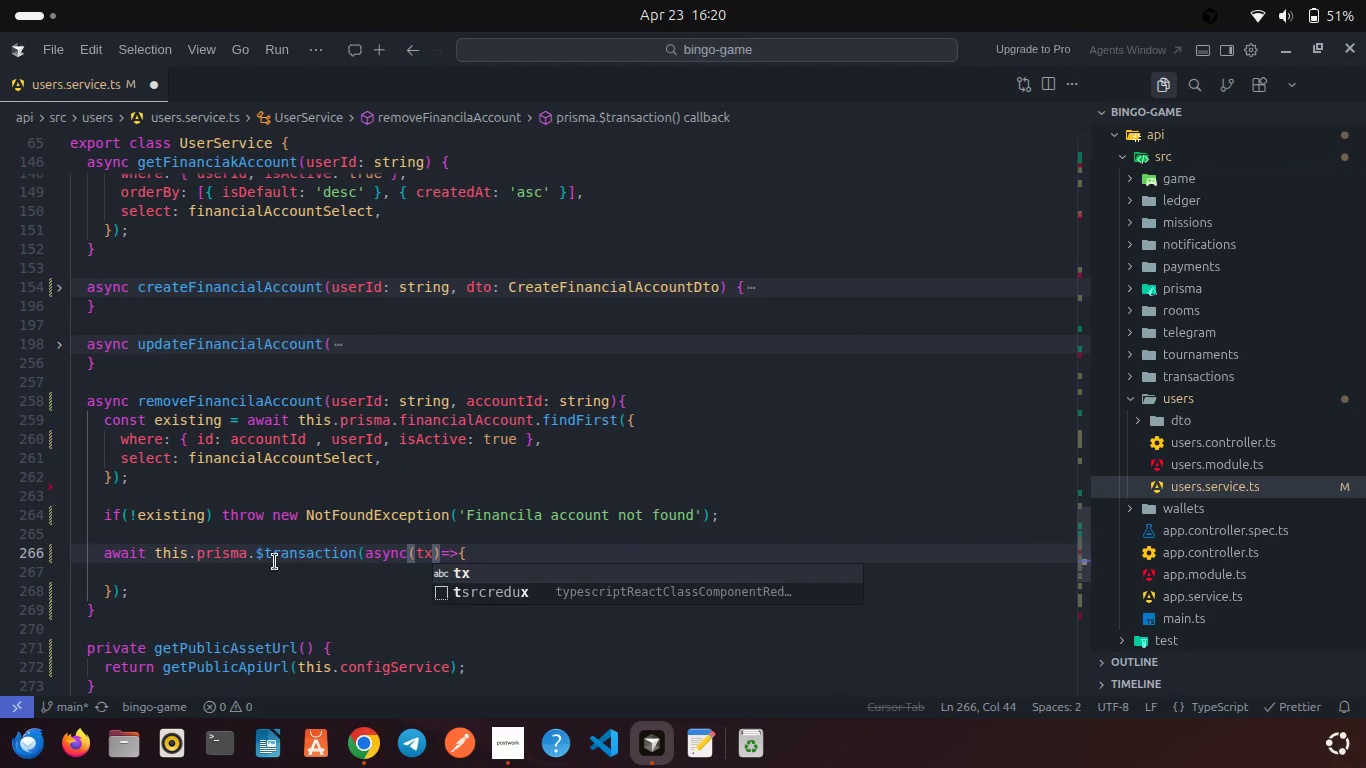 
left_click([275, 562])
 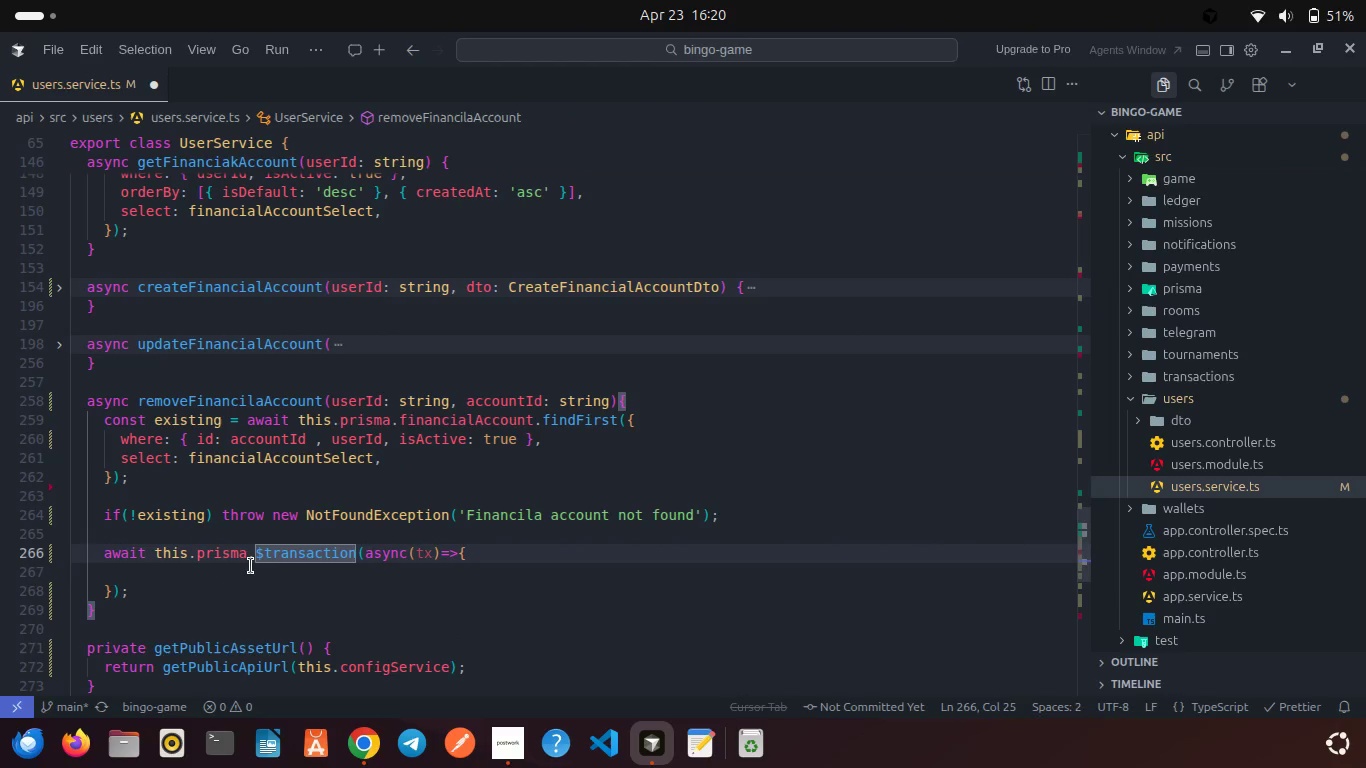 
left_click([251, 566])
 